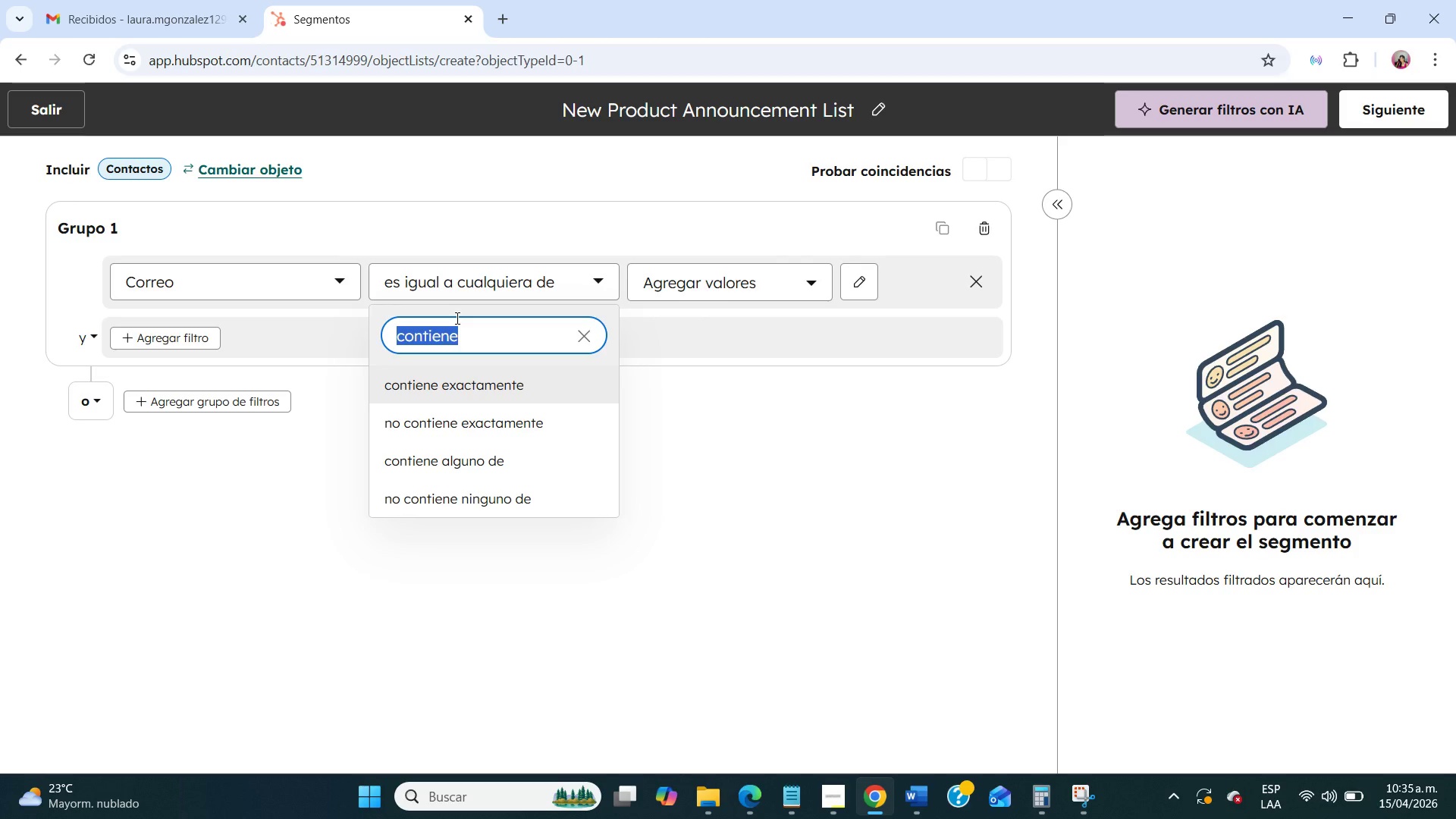 
triple_click([456, 318])
 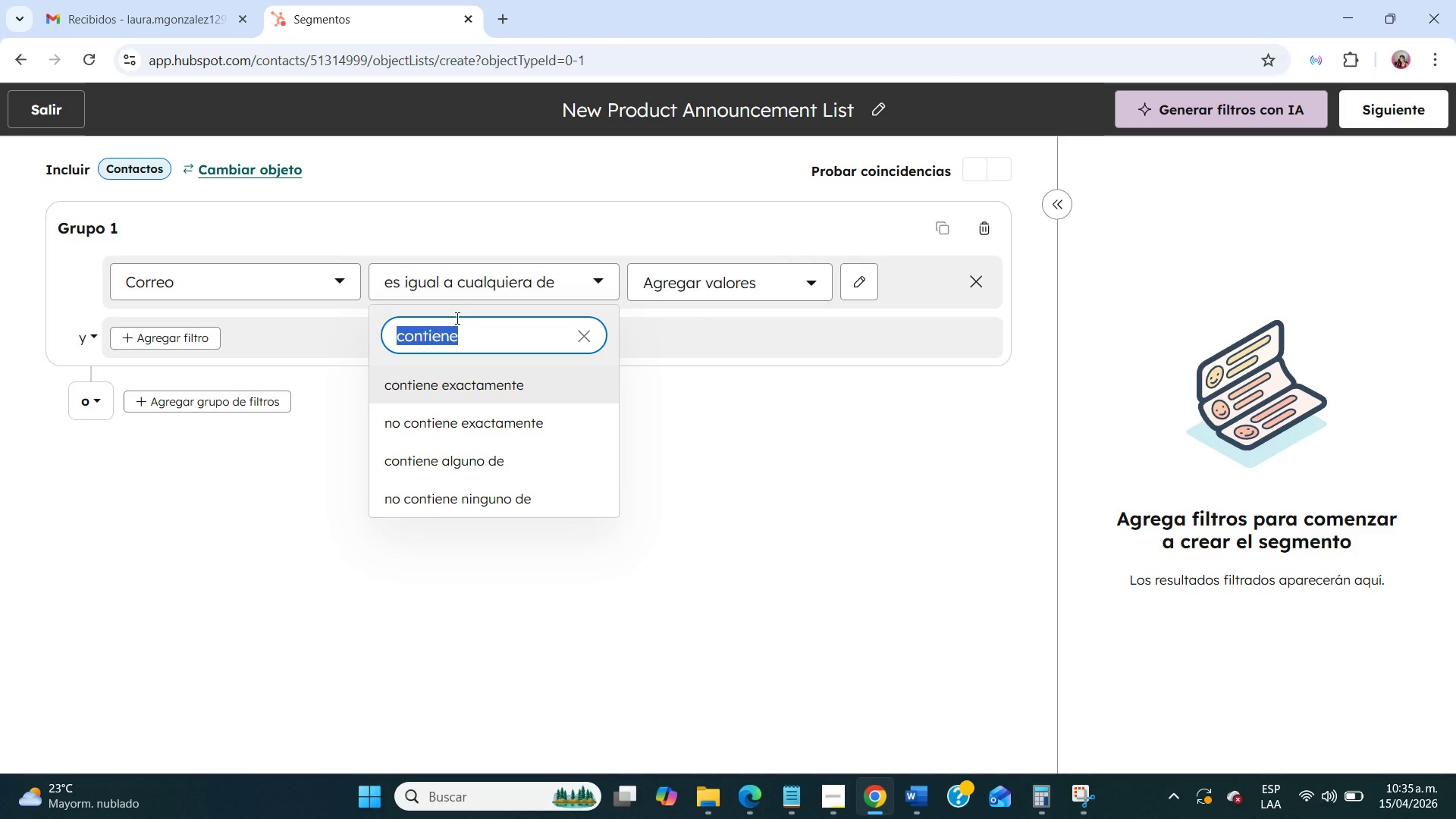 
type(cualq)
 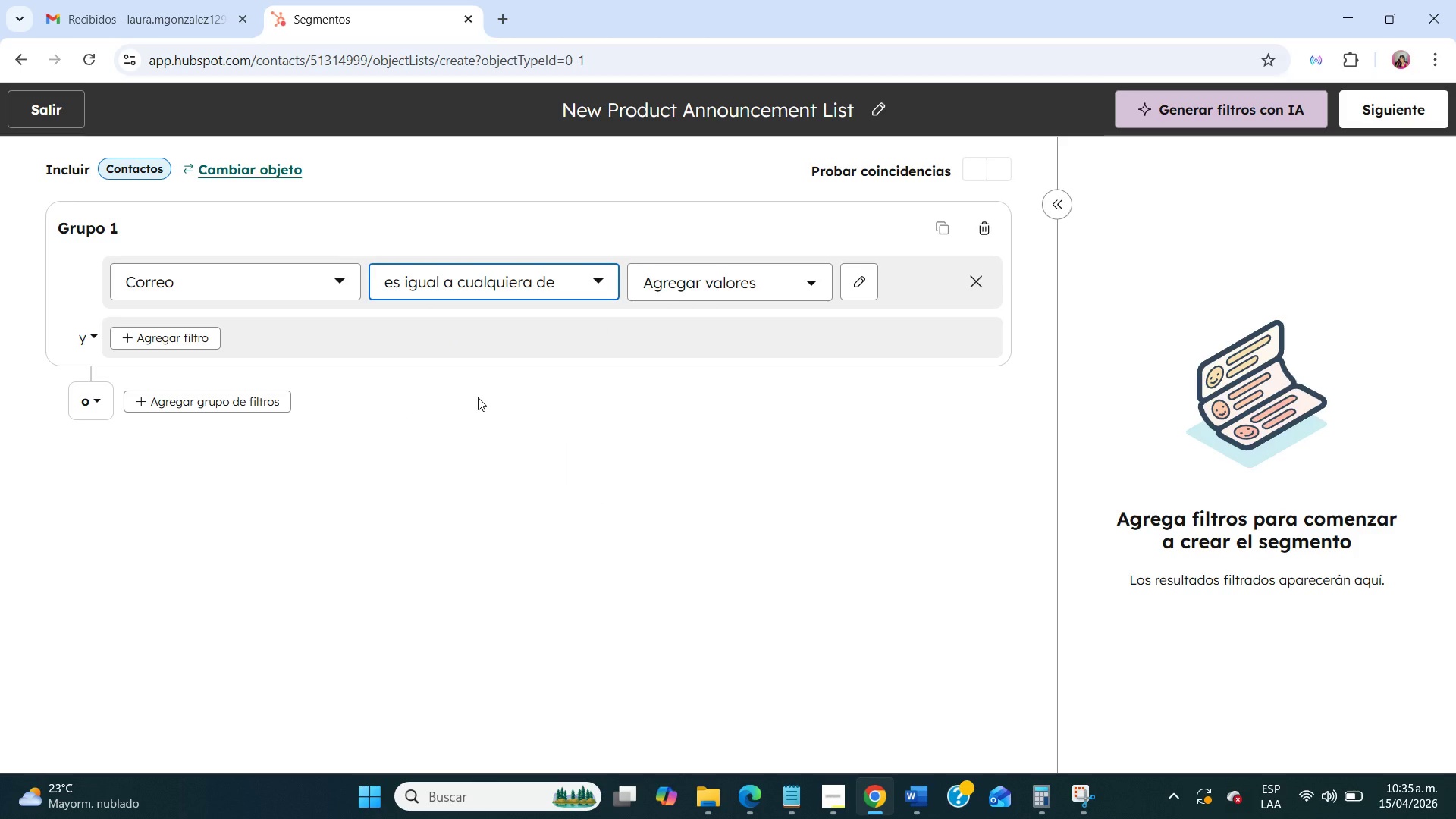 
wait(8.91)
 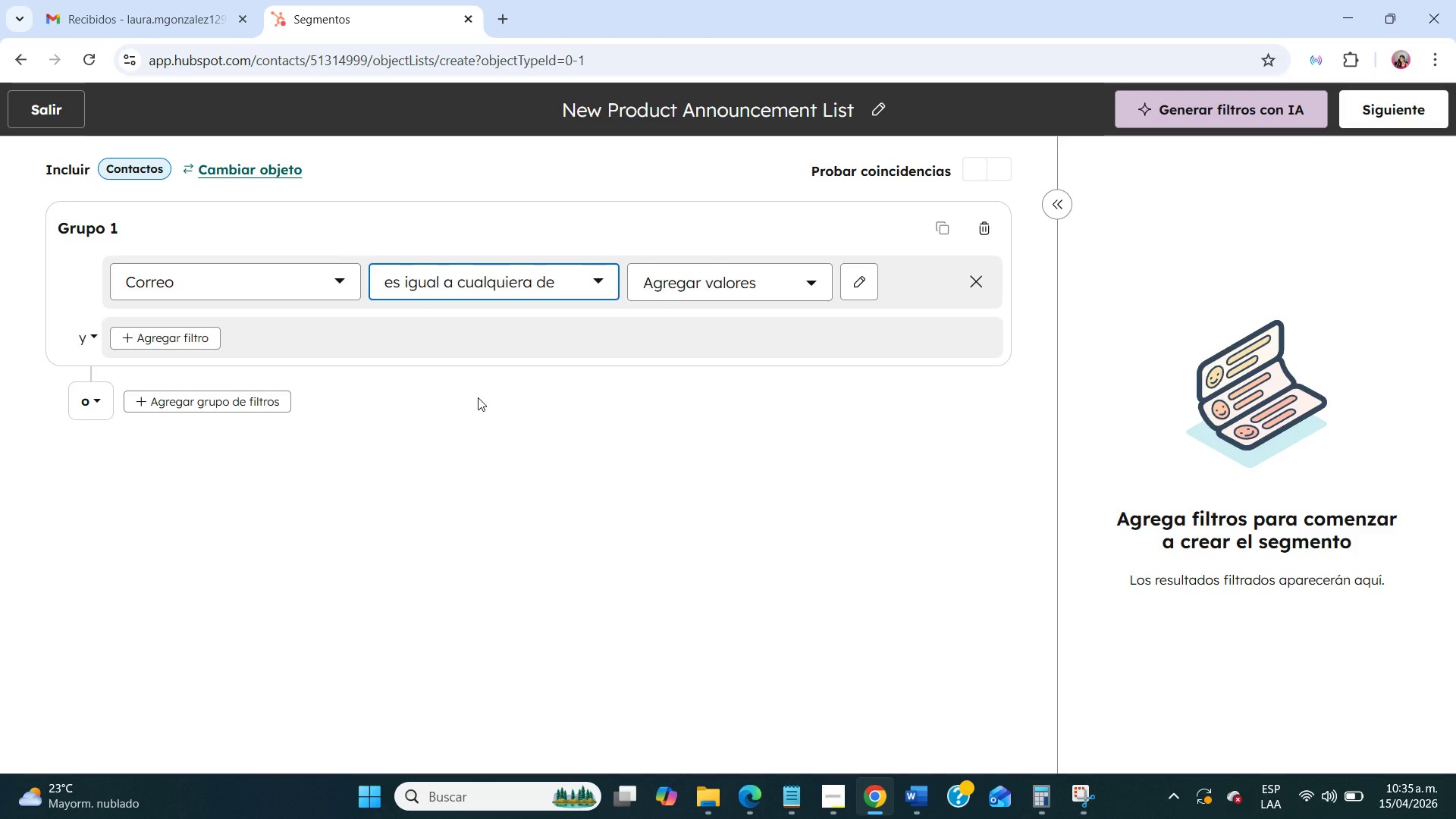 
left_click([681, 284])
 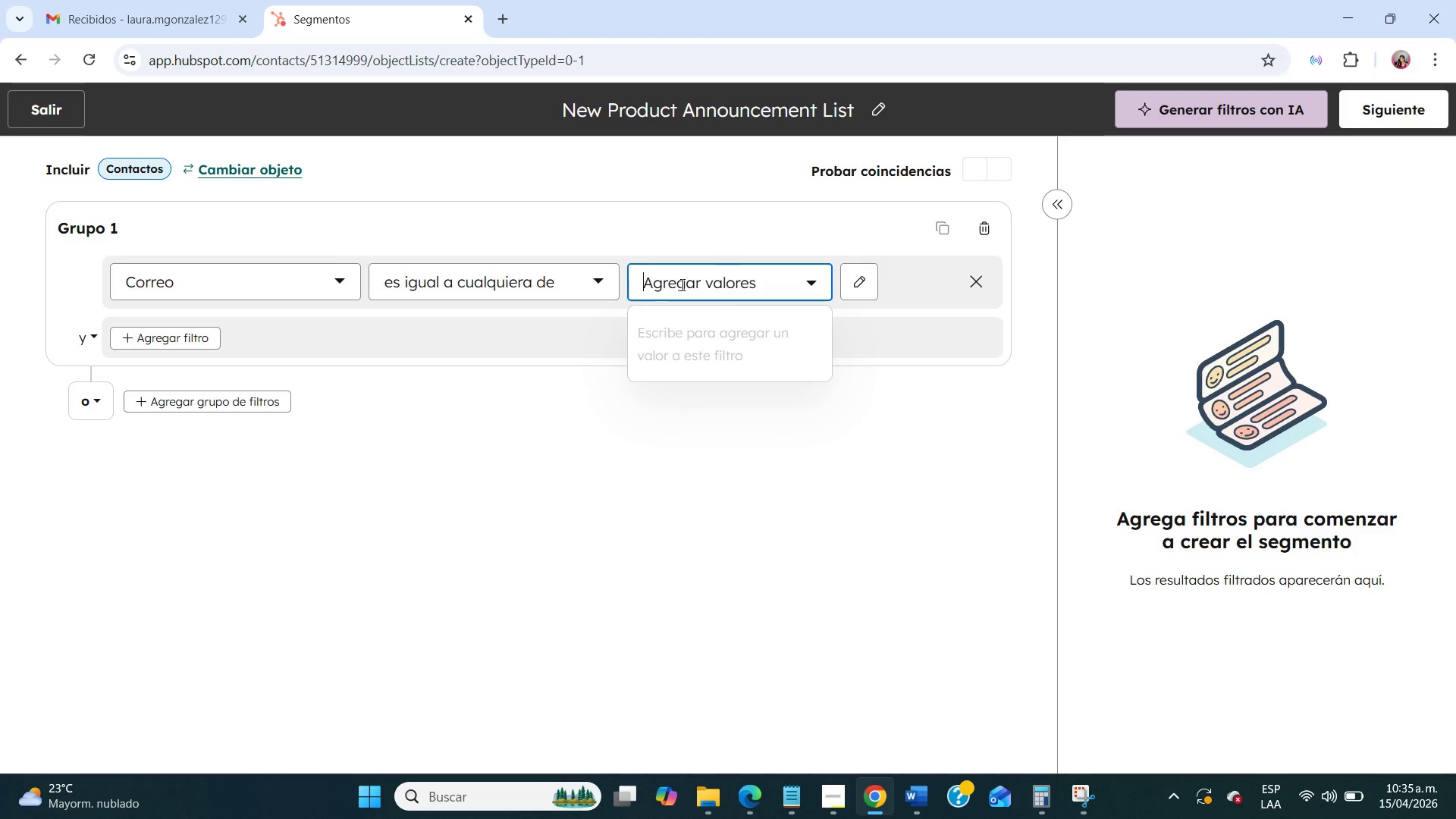 
type(emily)
 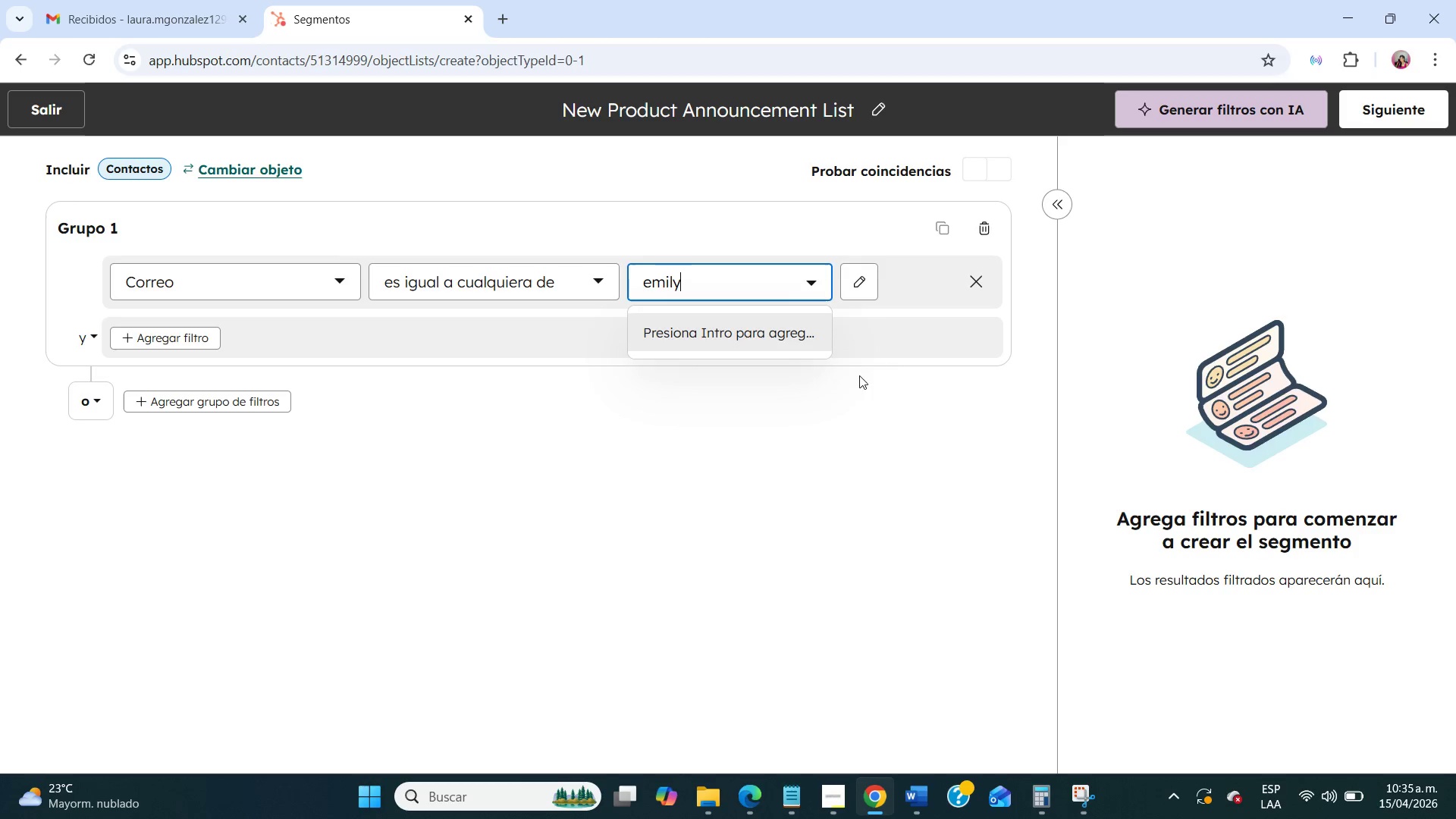 
left_click([858, 285])
 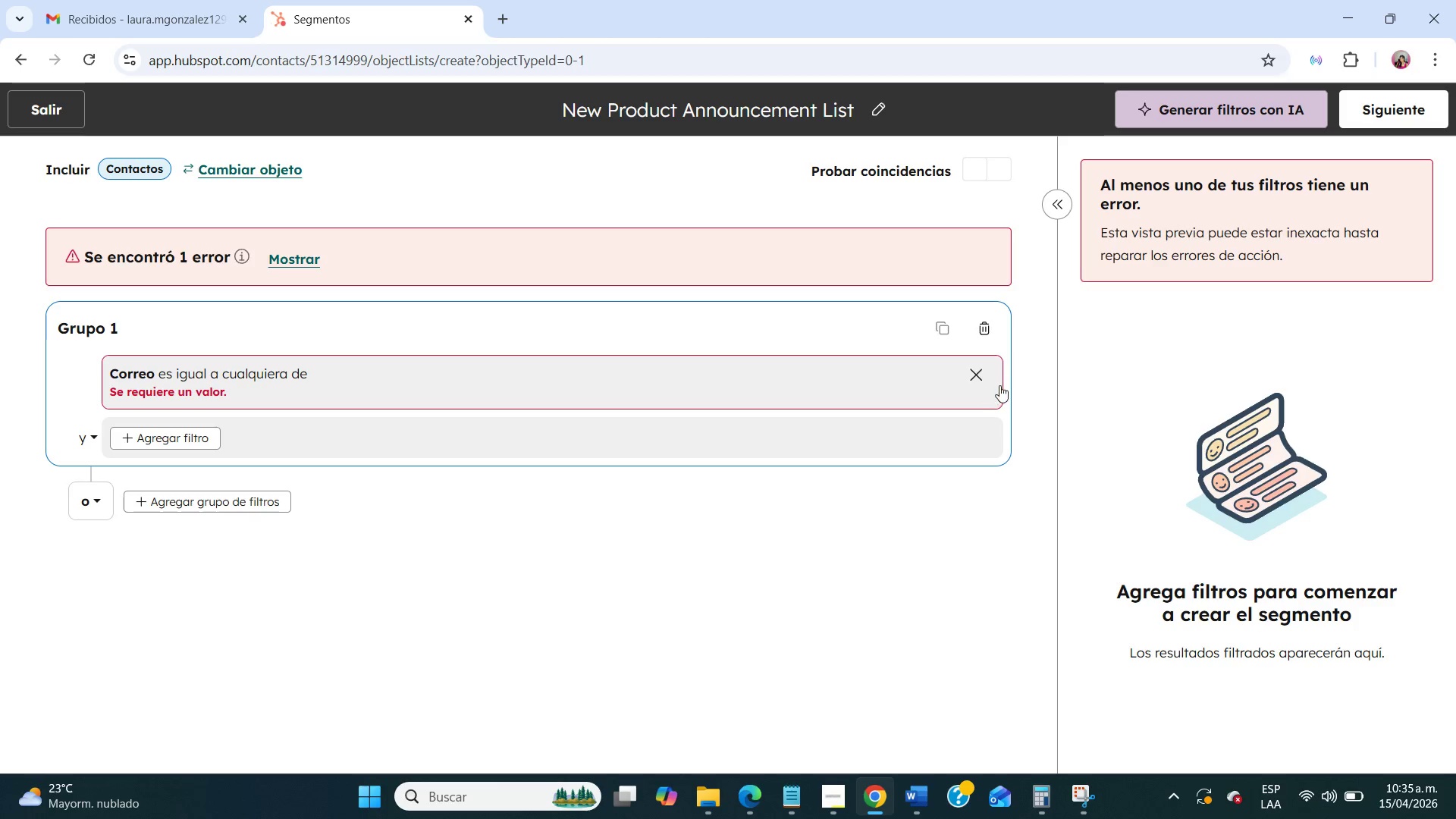 
left_click([974, 380])
 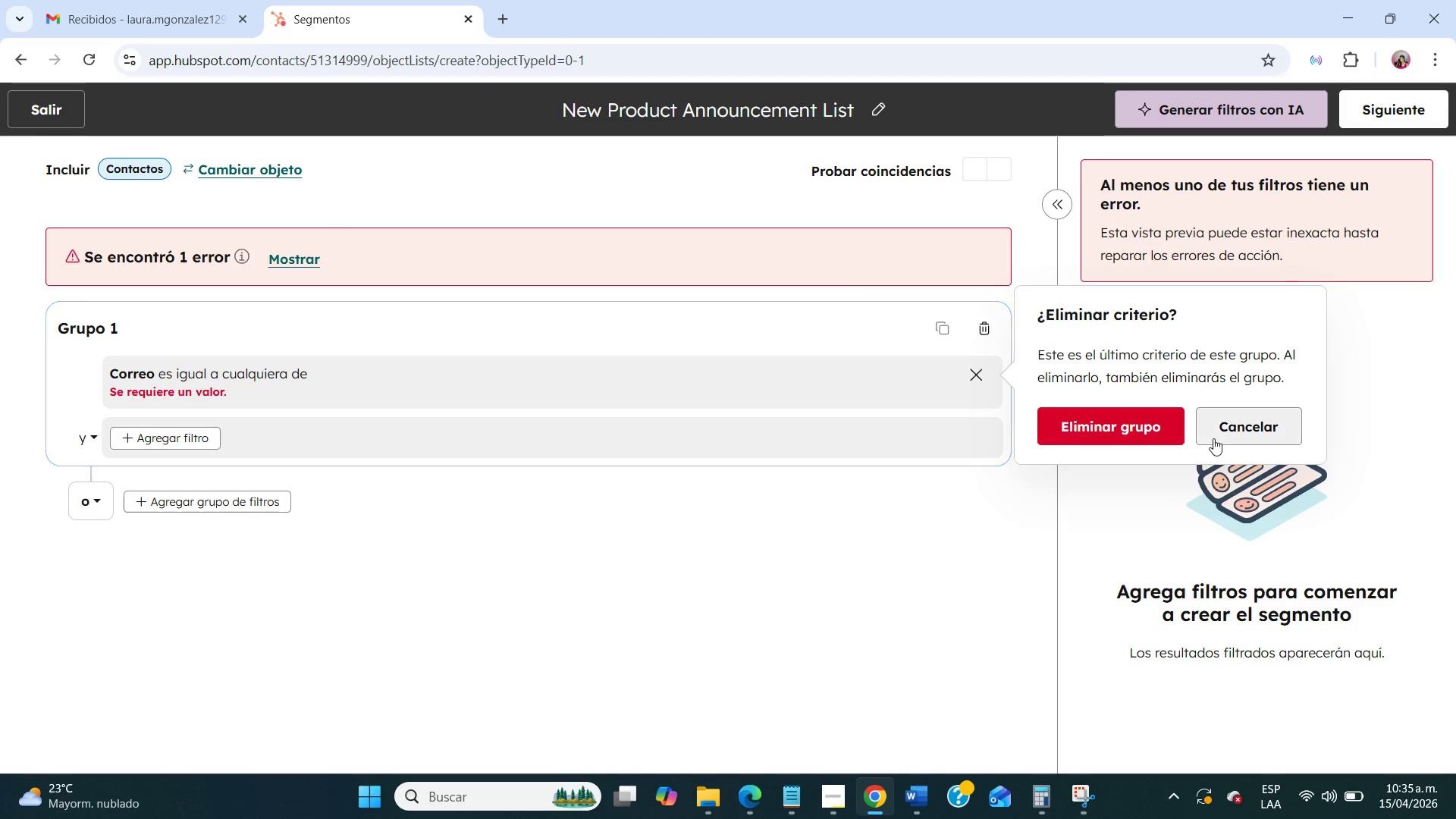 
left_click([1138, 421])
 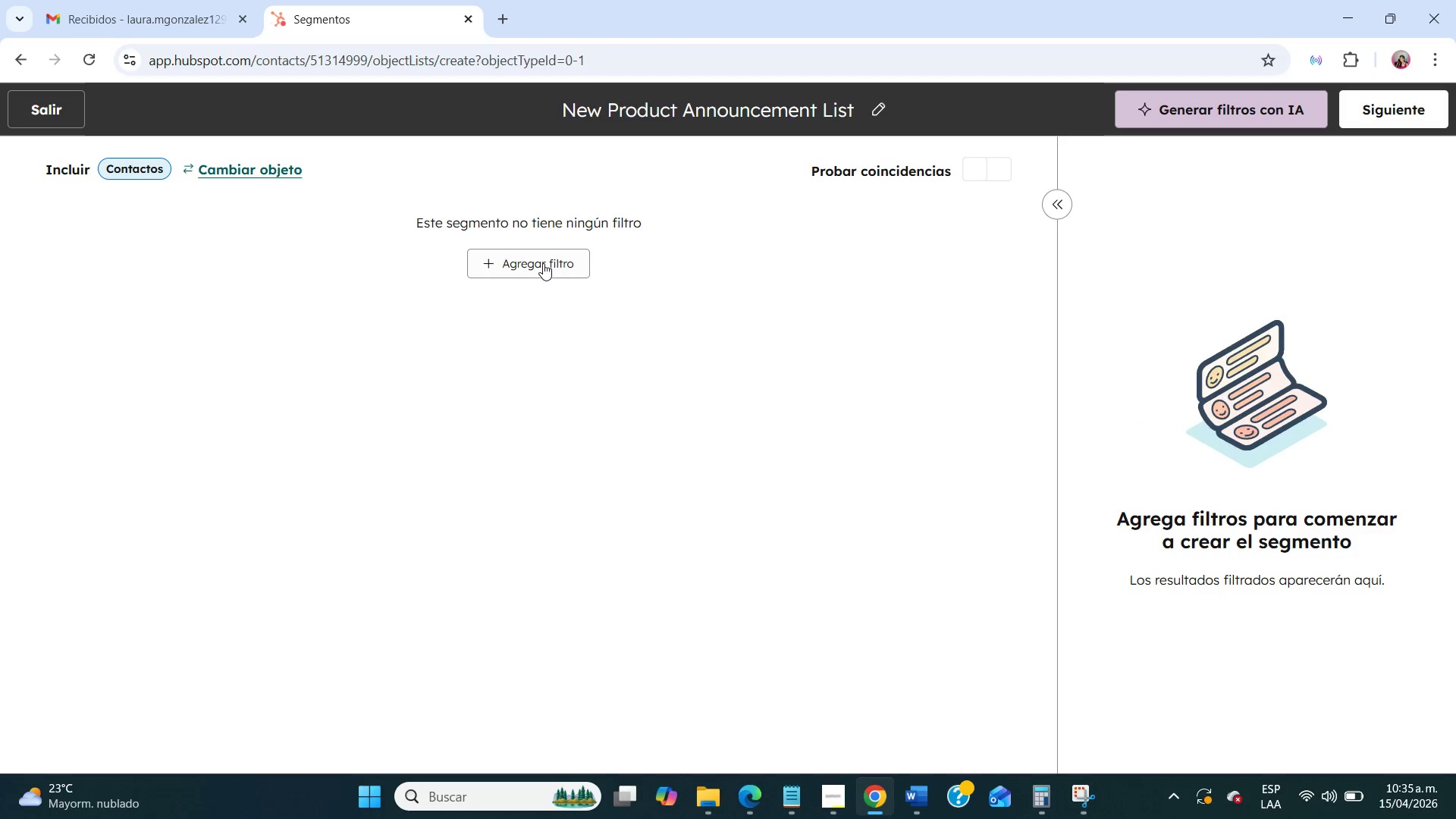 
left_click([542, 263])
 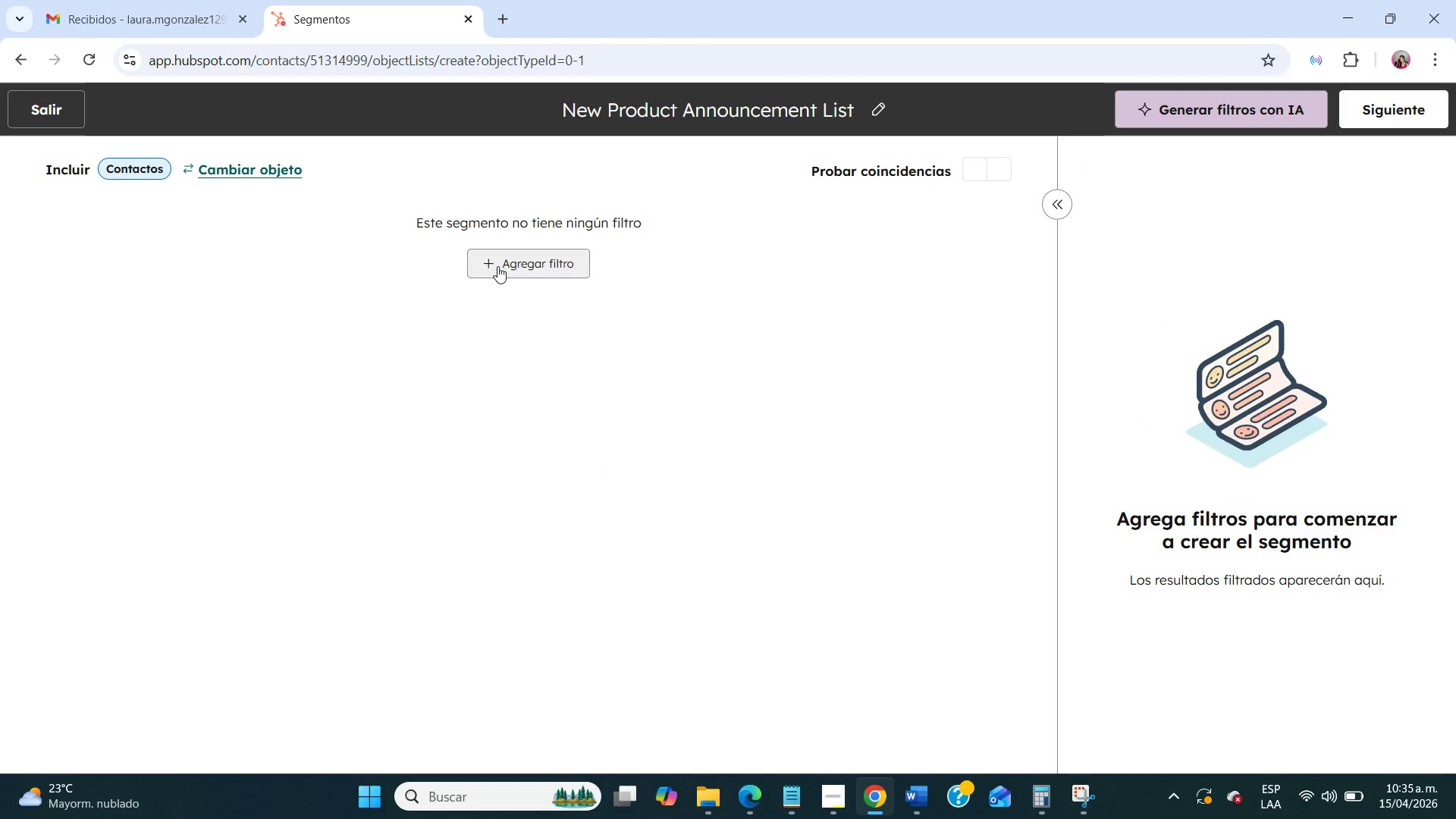 
left_click([502, 264])
 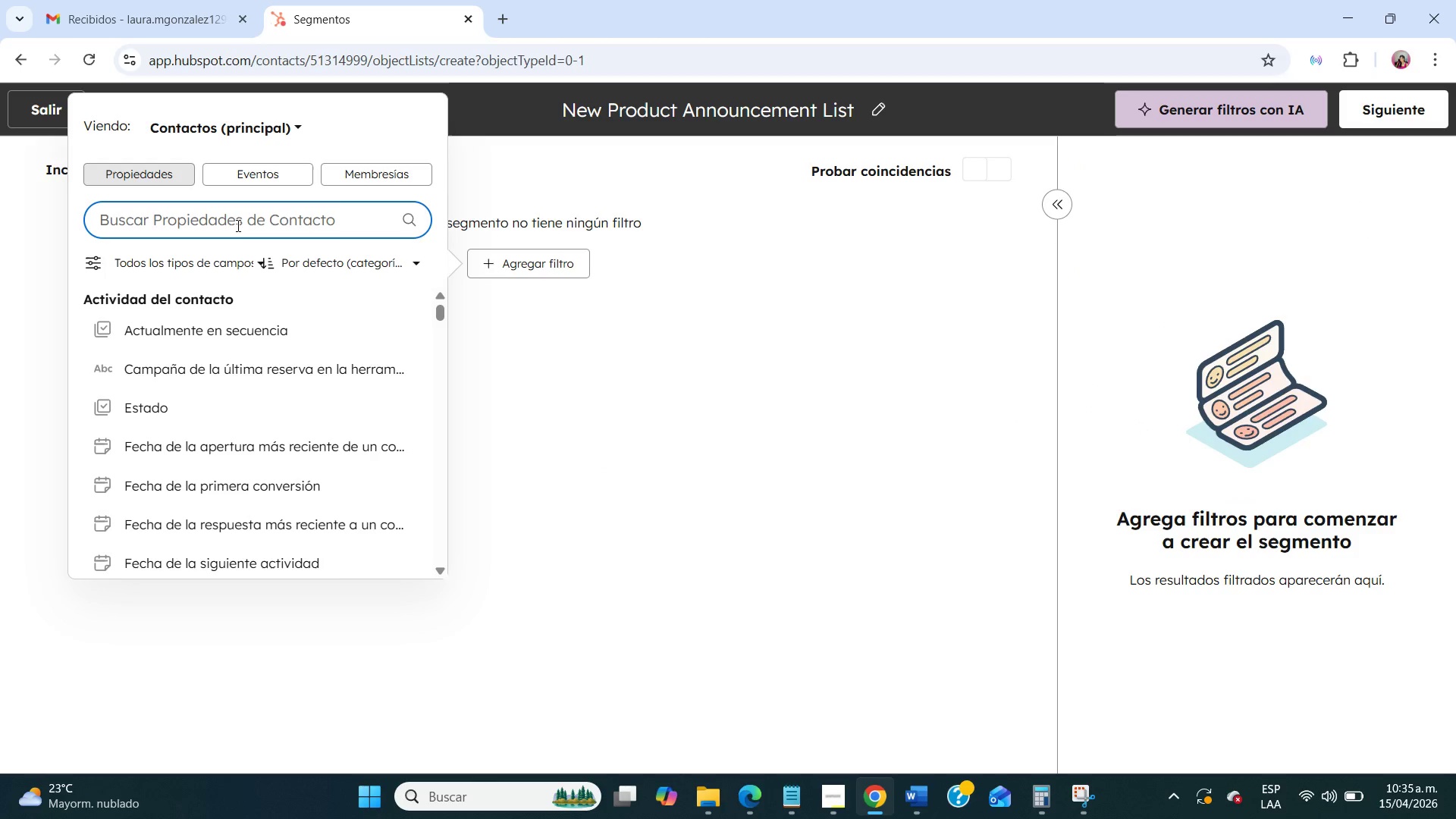 
type(correo)
 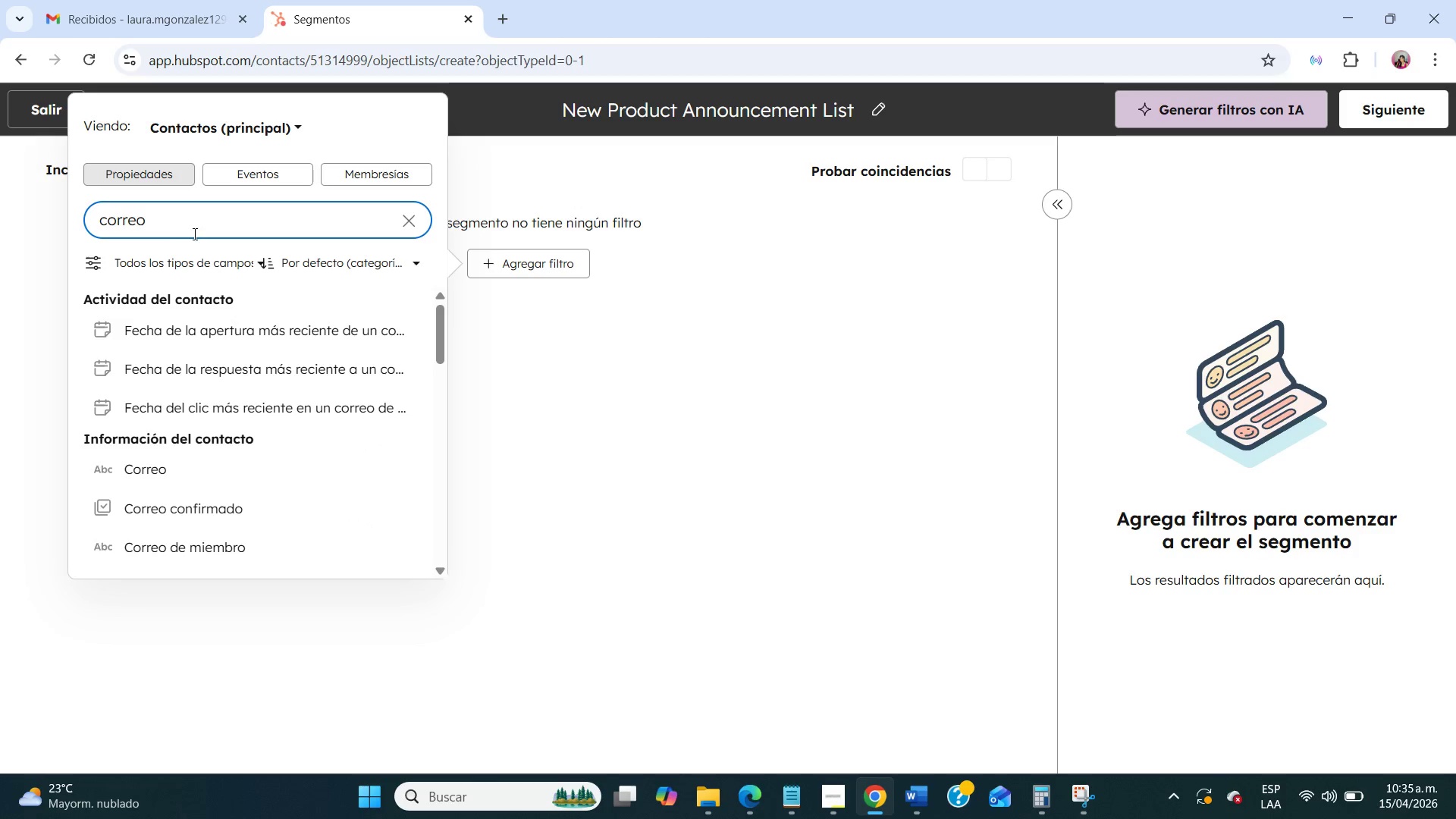 
wait(6.45)
 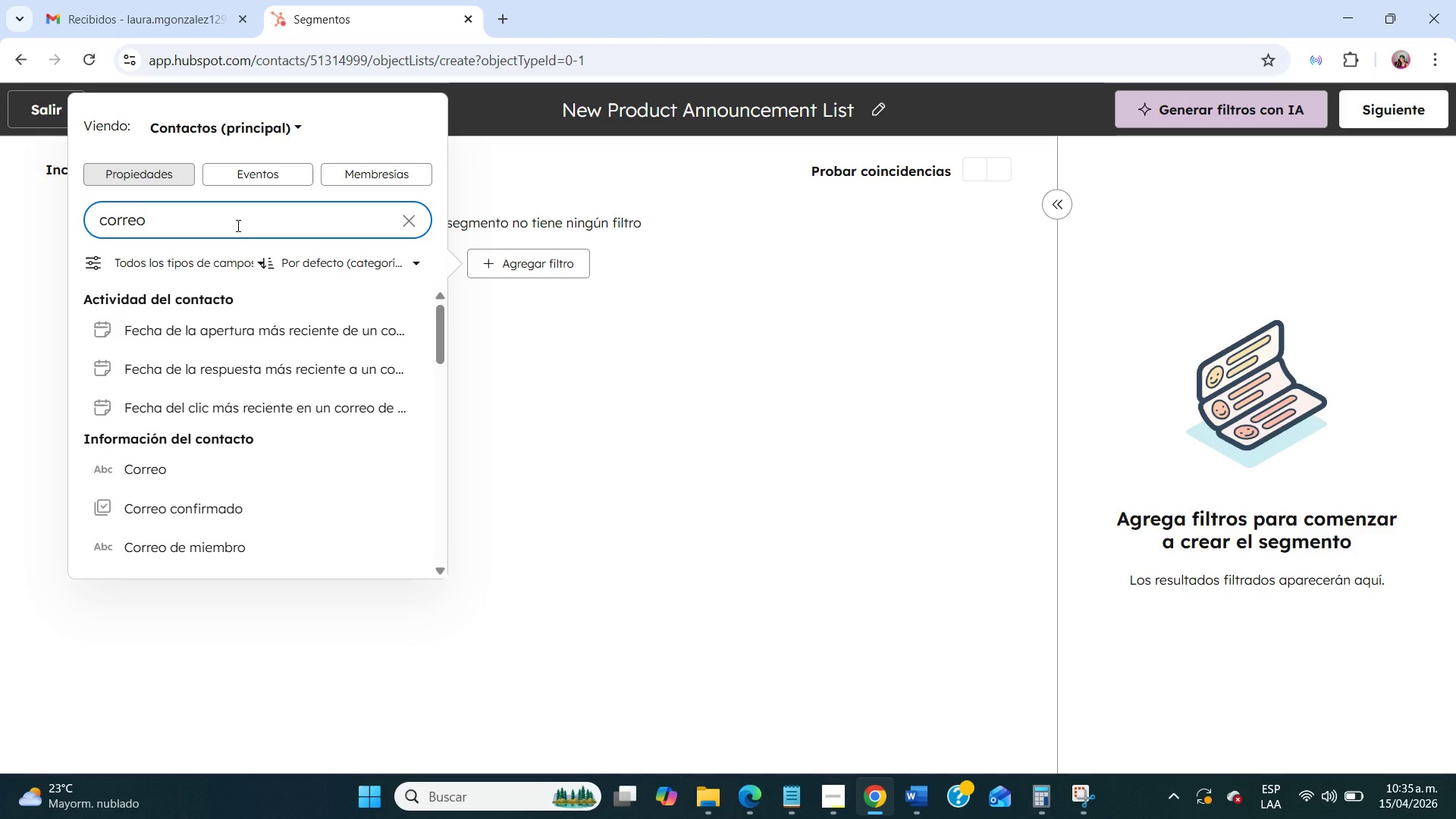 
left_click([164, 466])
 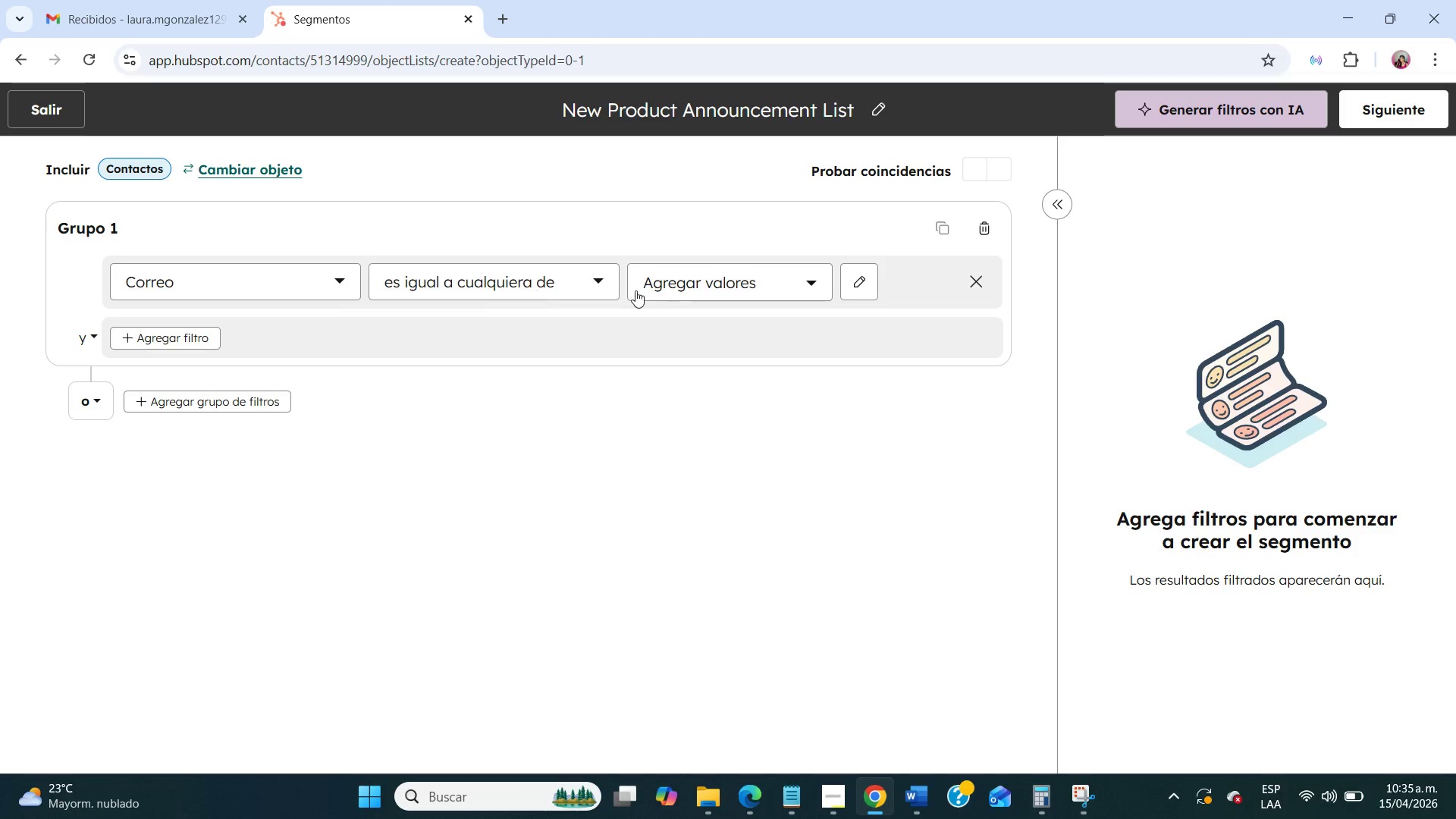 
left_click([749, 290])
 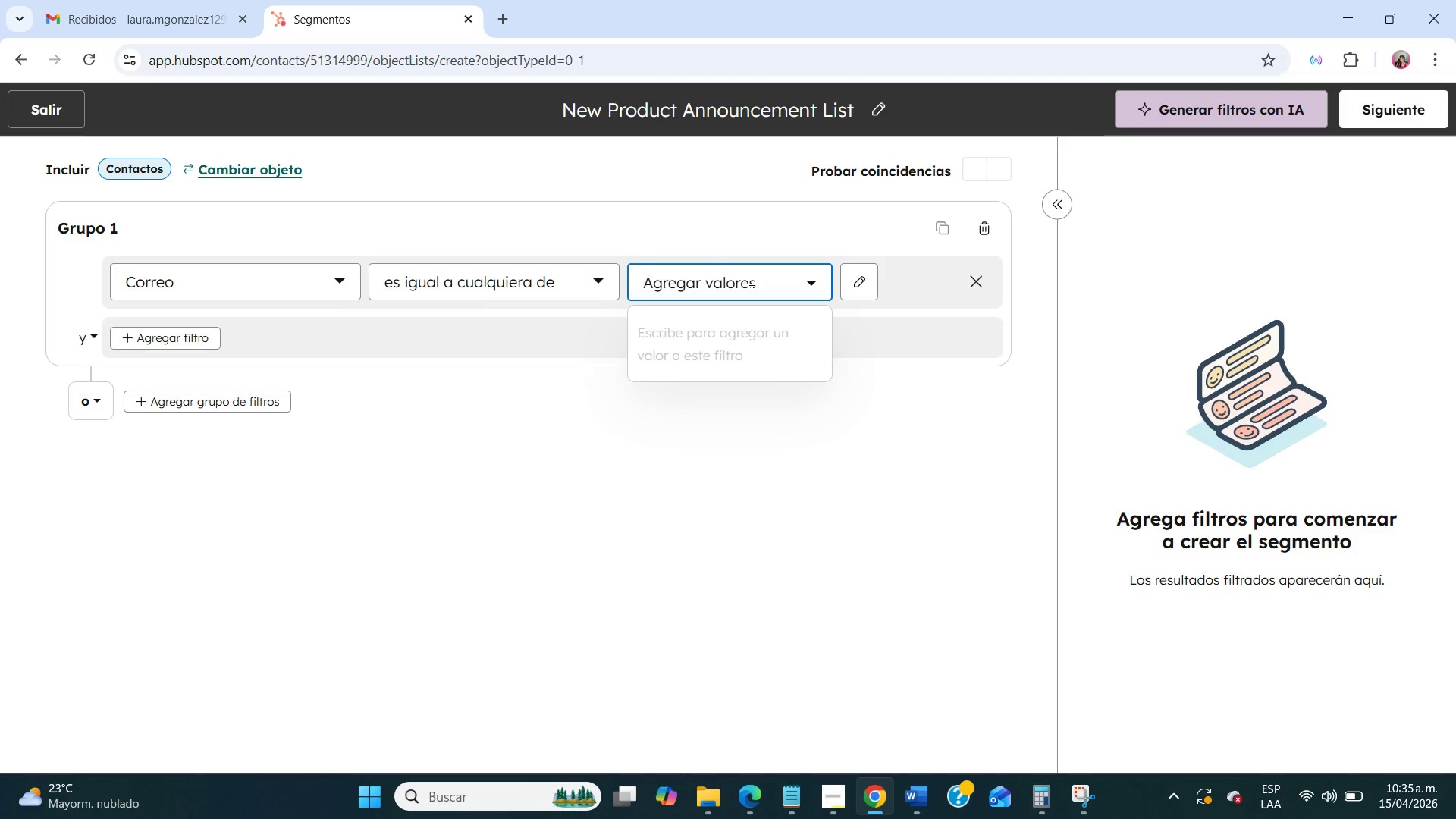 
type(emily,)
 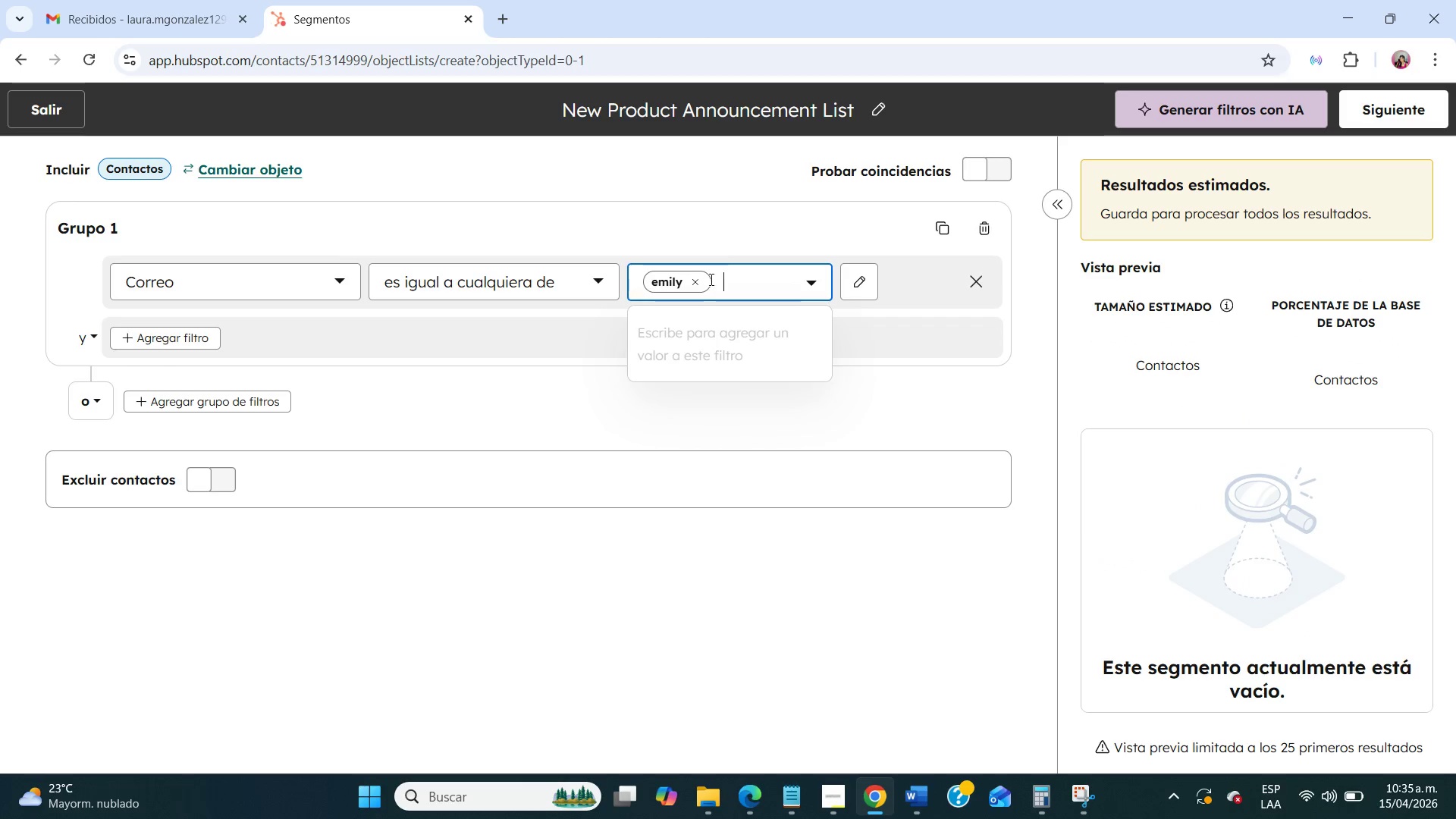 
left_click([697, 280])
 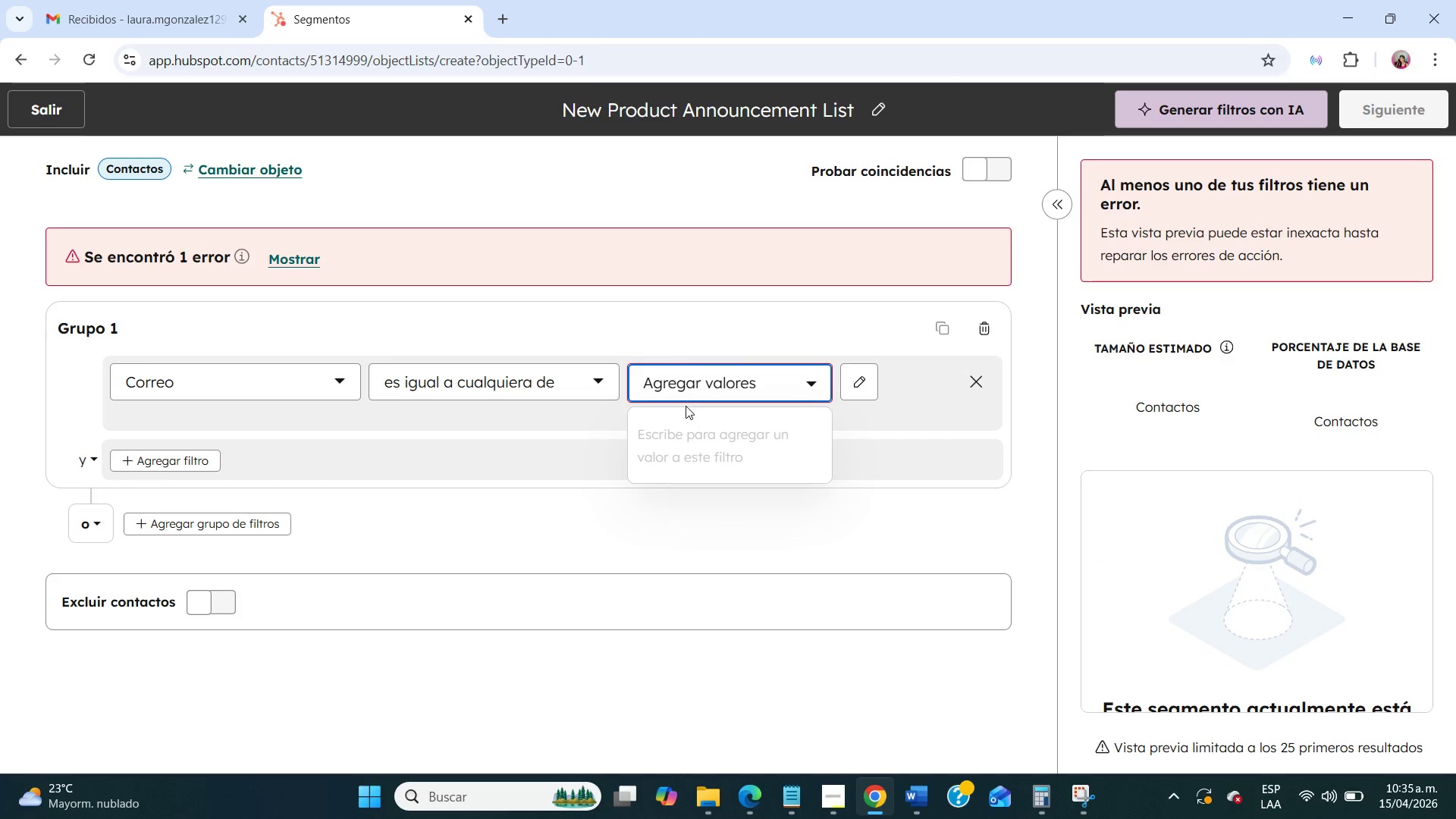 
left_click([677, 389])
 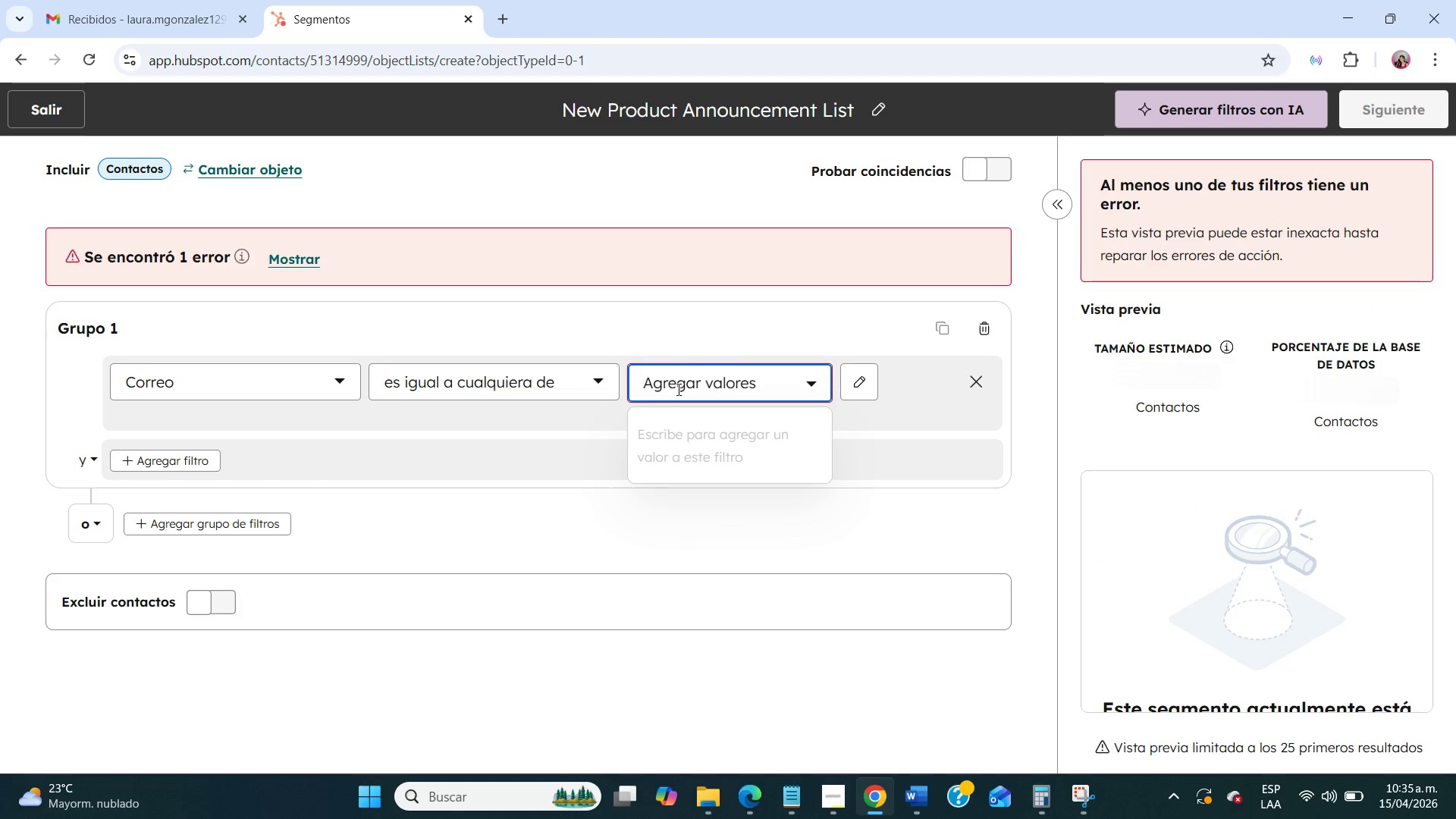 
type(emily.carter)
 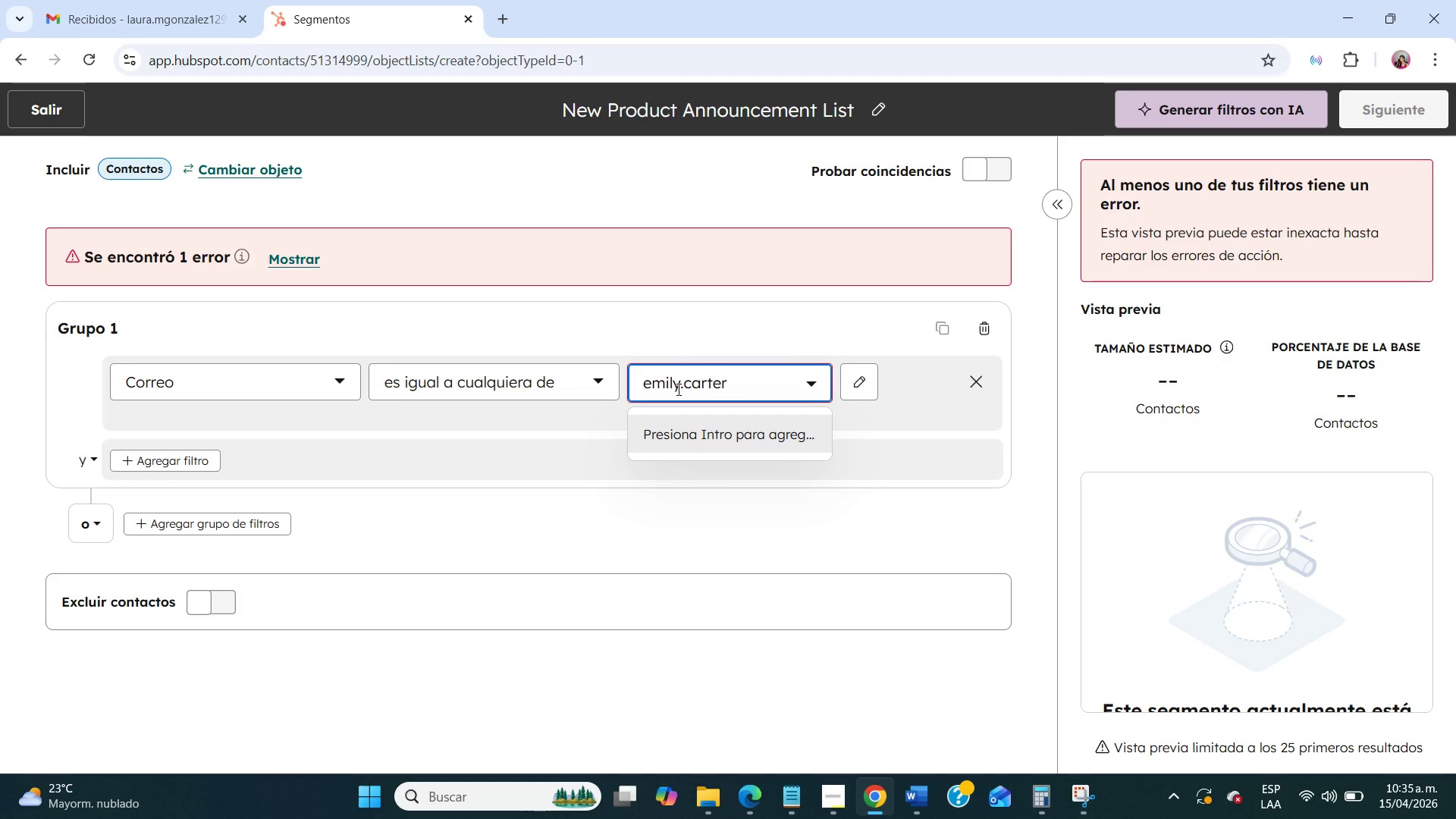 
key(Control+ControlLeft)
 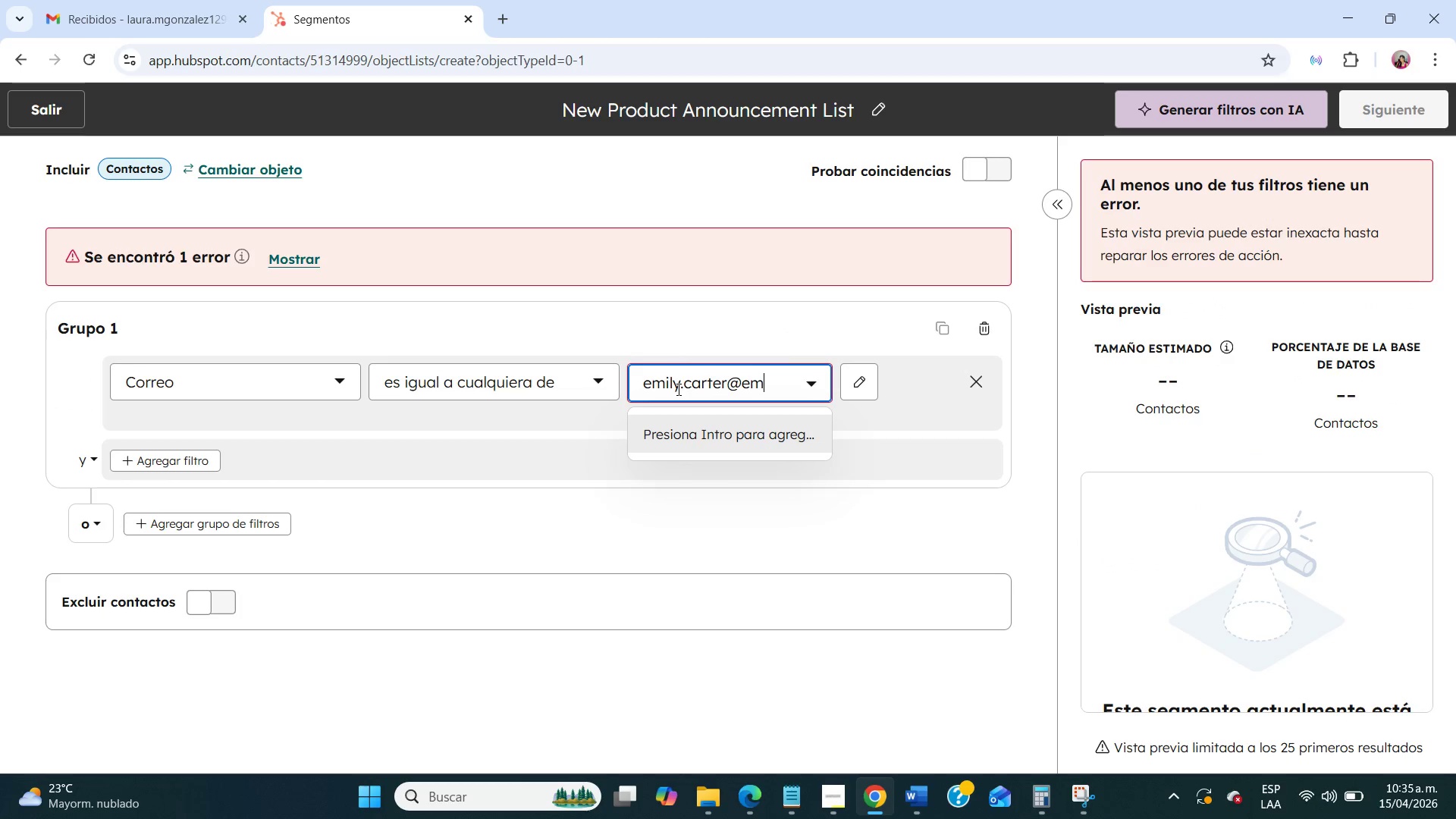 
key(Alt+Control+AltRight)
 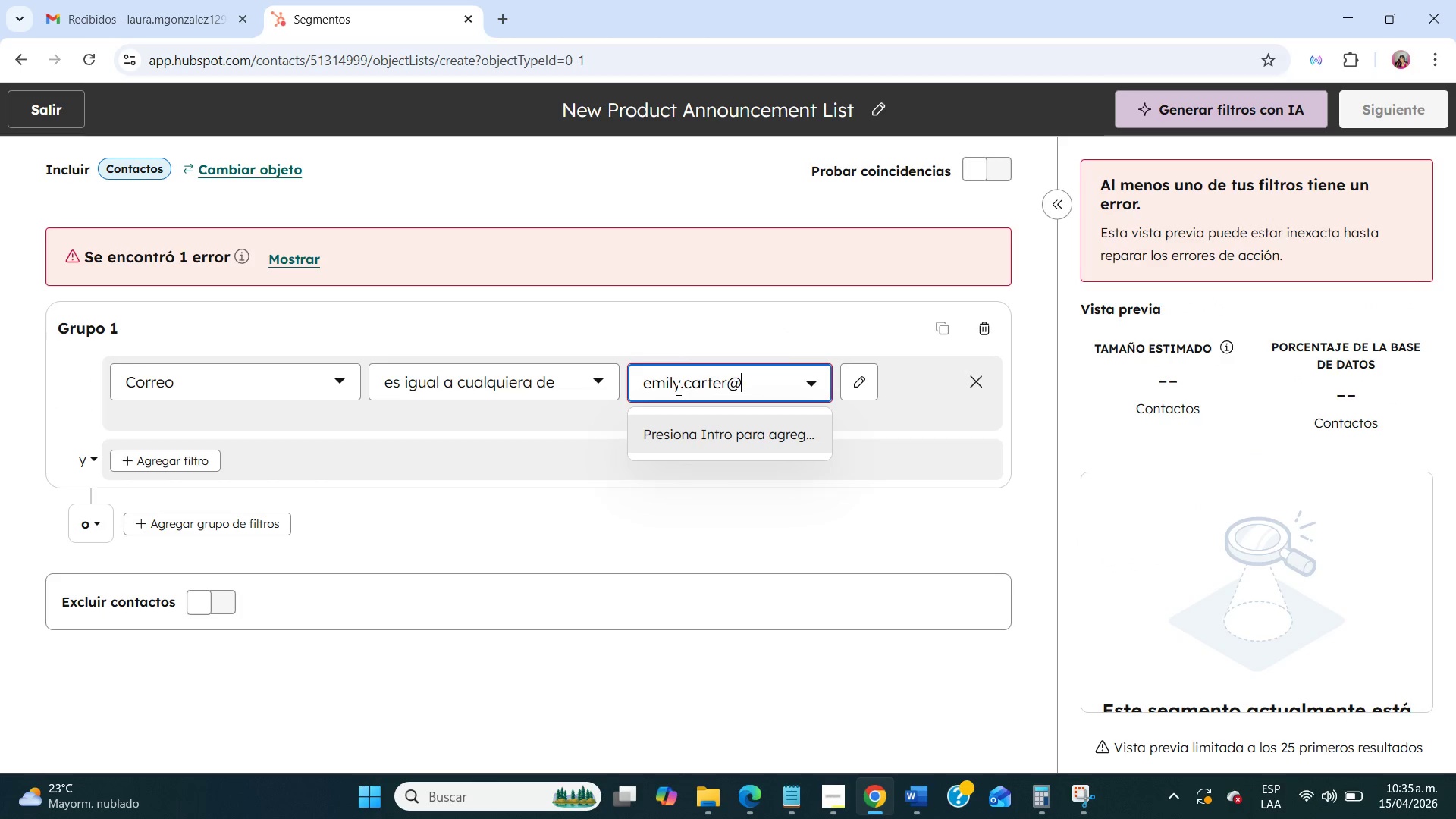 
key(Alt+Control+Q)
 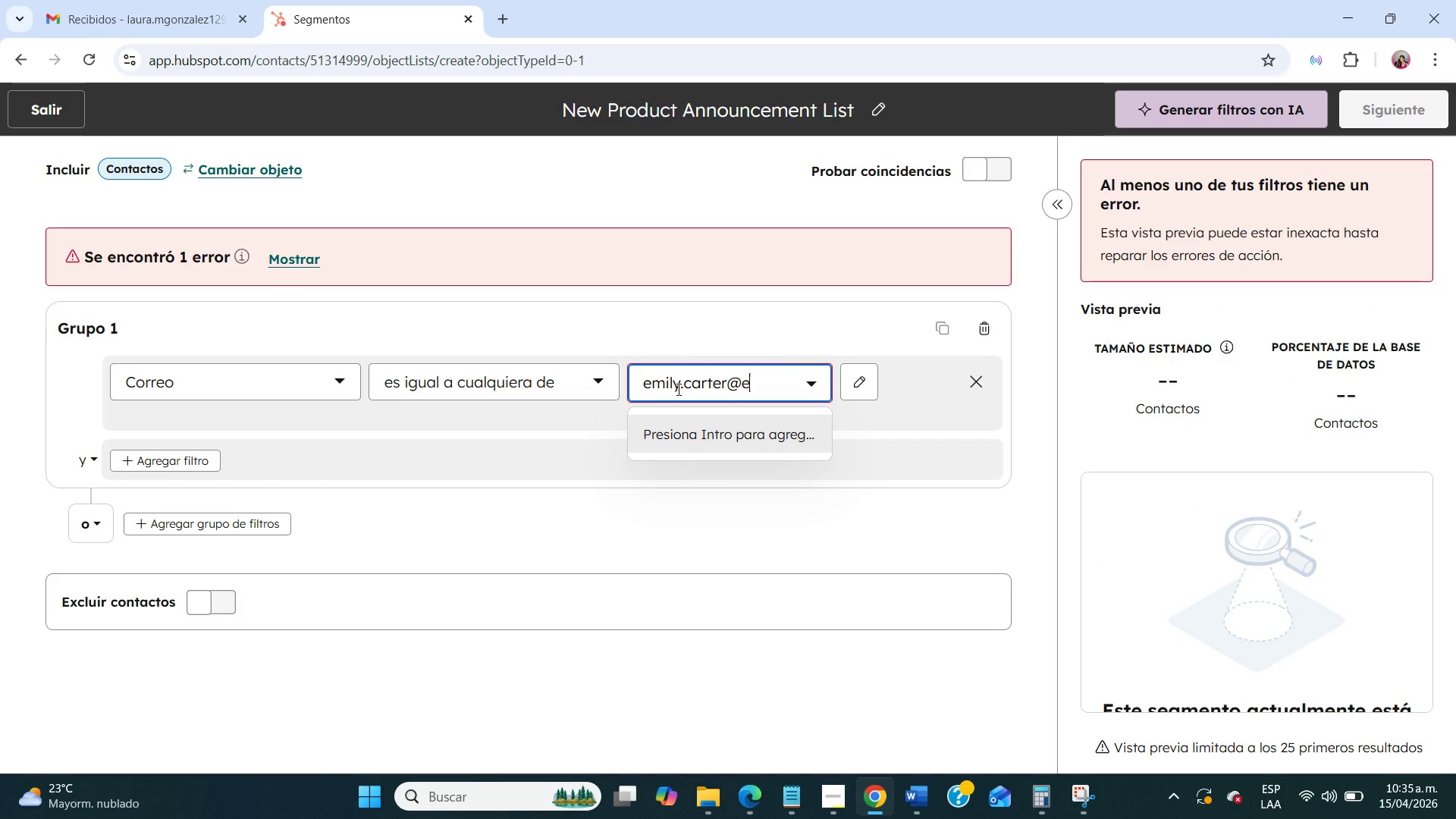 
type(email.com)
key(NumpadEnter)
 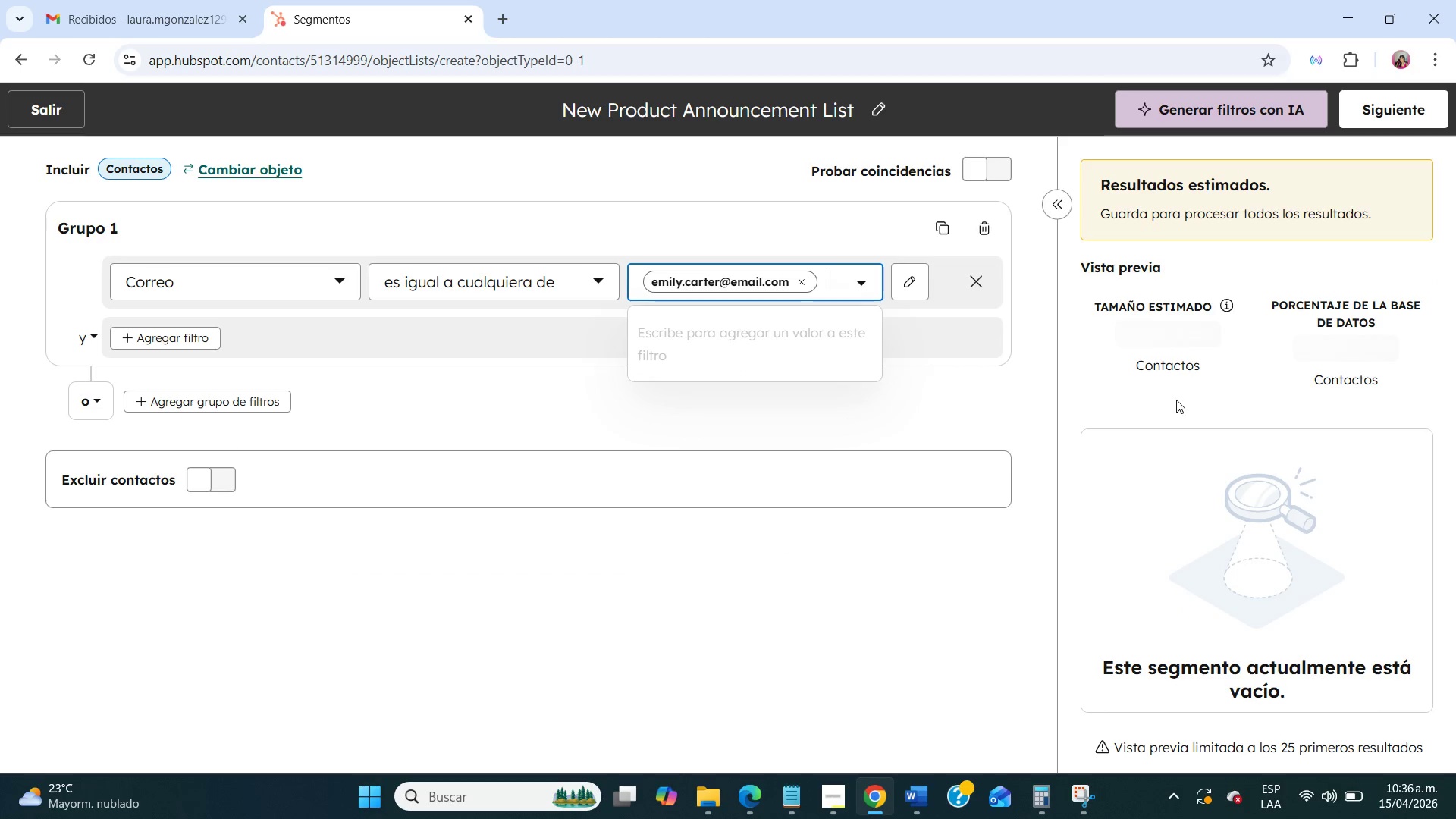 
scroll: coordinate [1153, 632], scroll_direction: down, amount: 8.0
 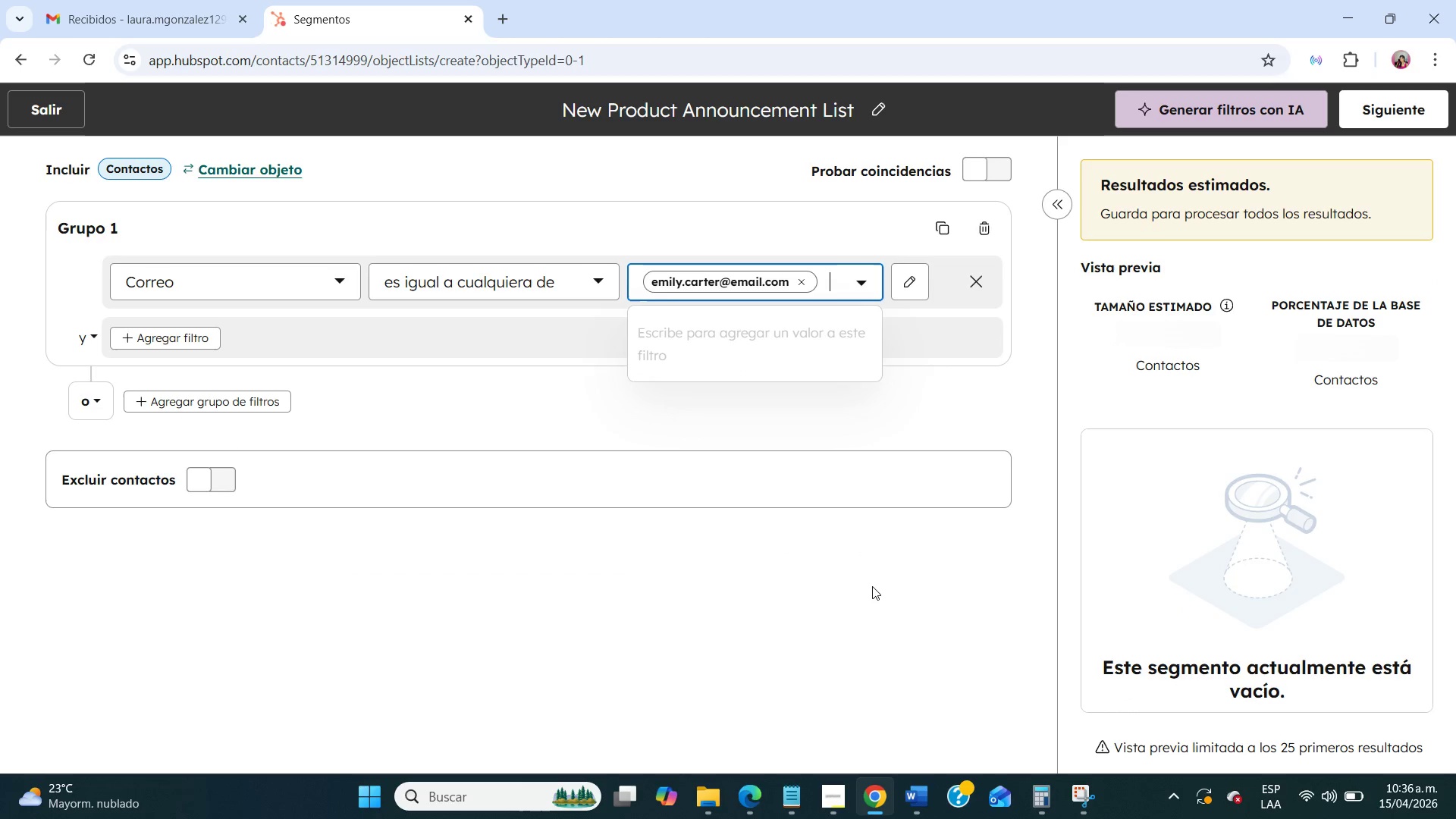 
type(daniel.brooks)
 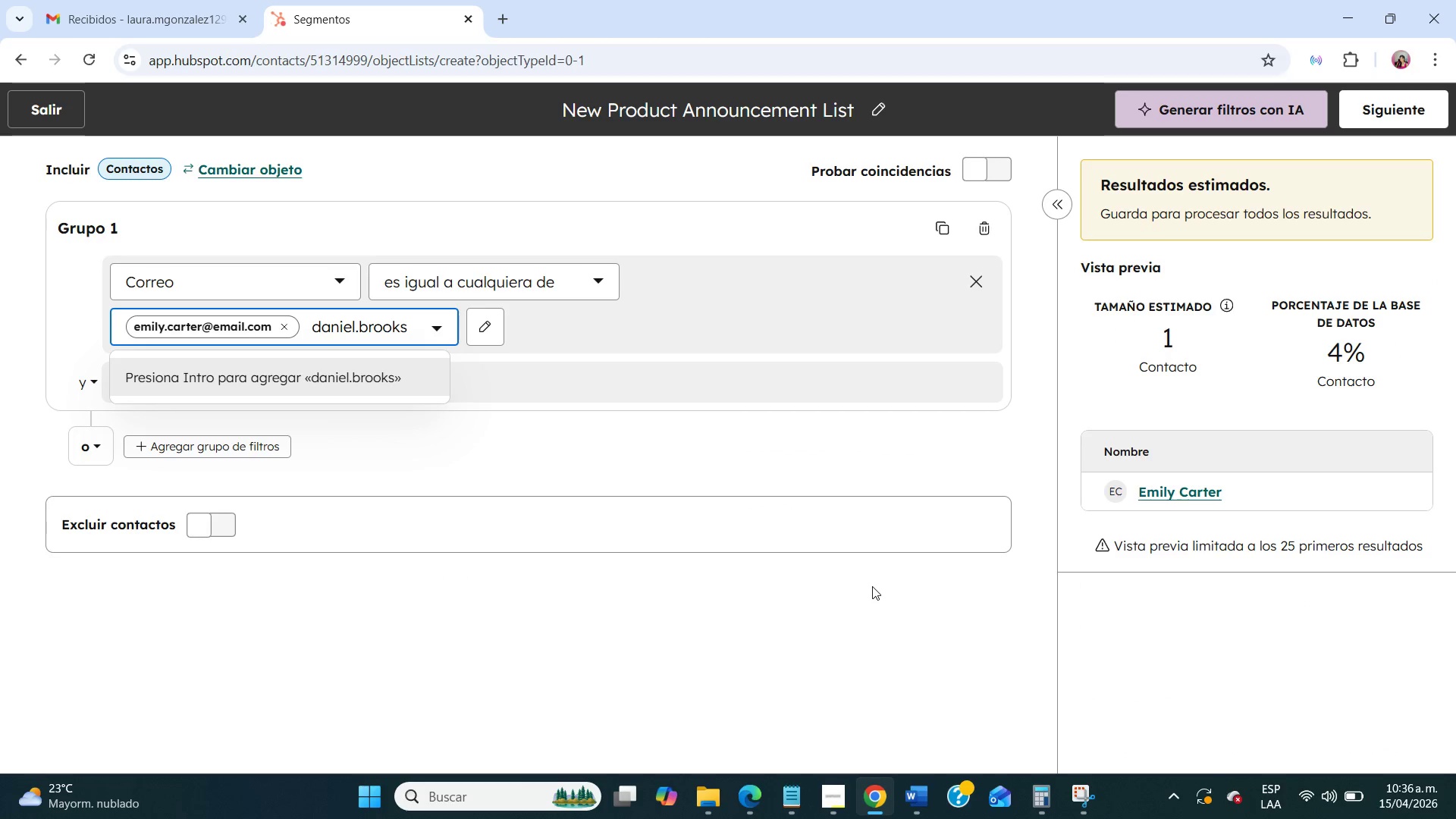 
key(Alt+Control+AltRight)
 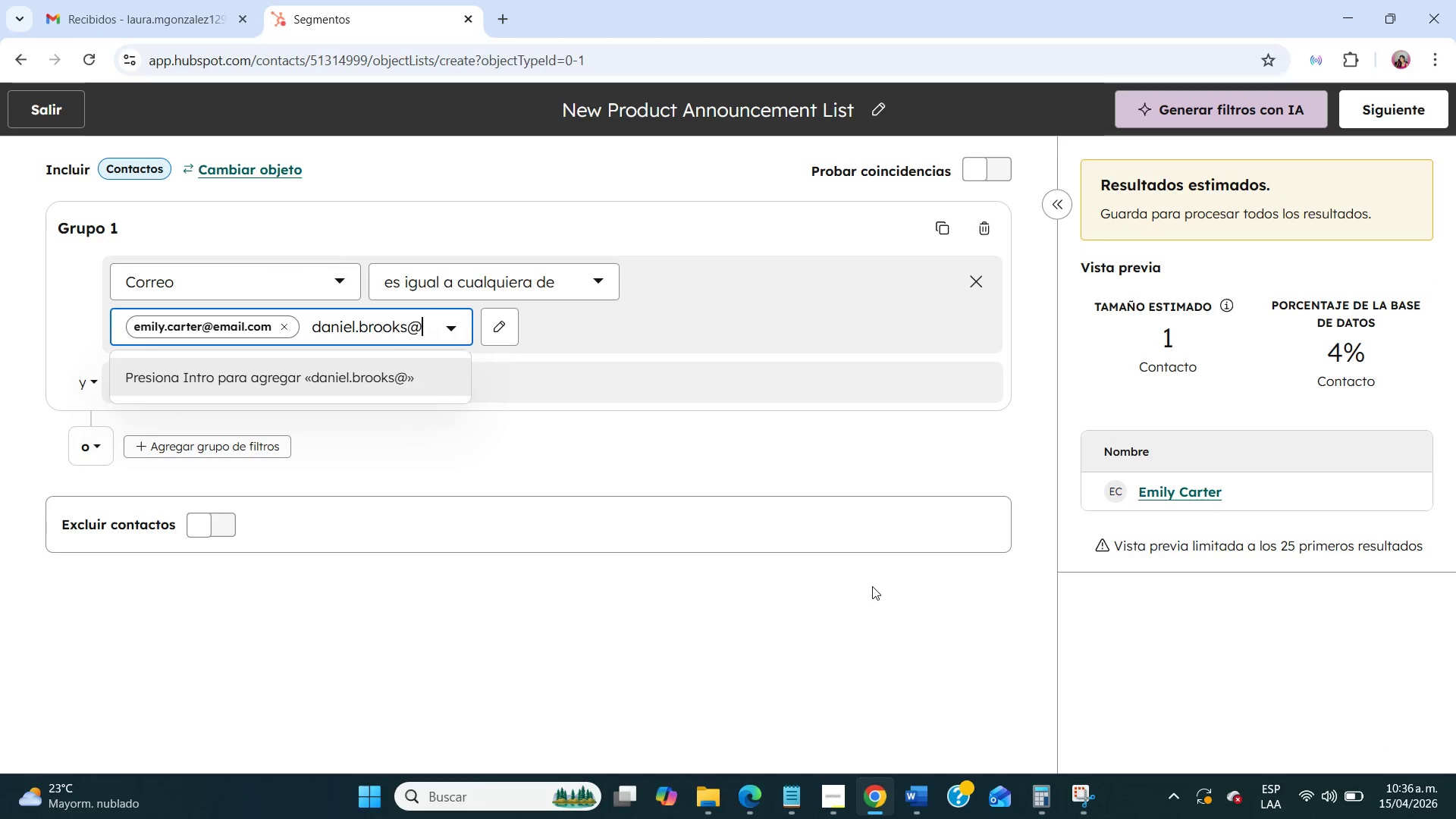 
key(Control+ControlLeft)
 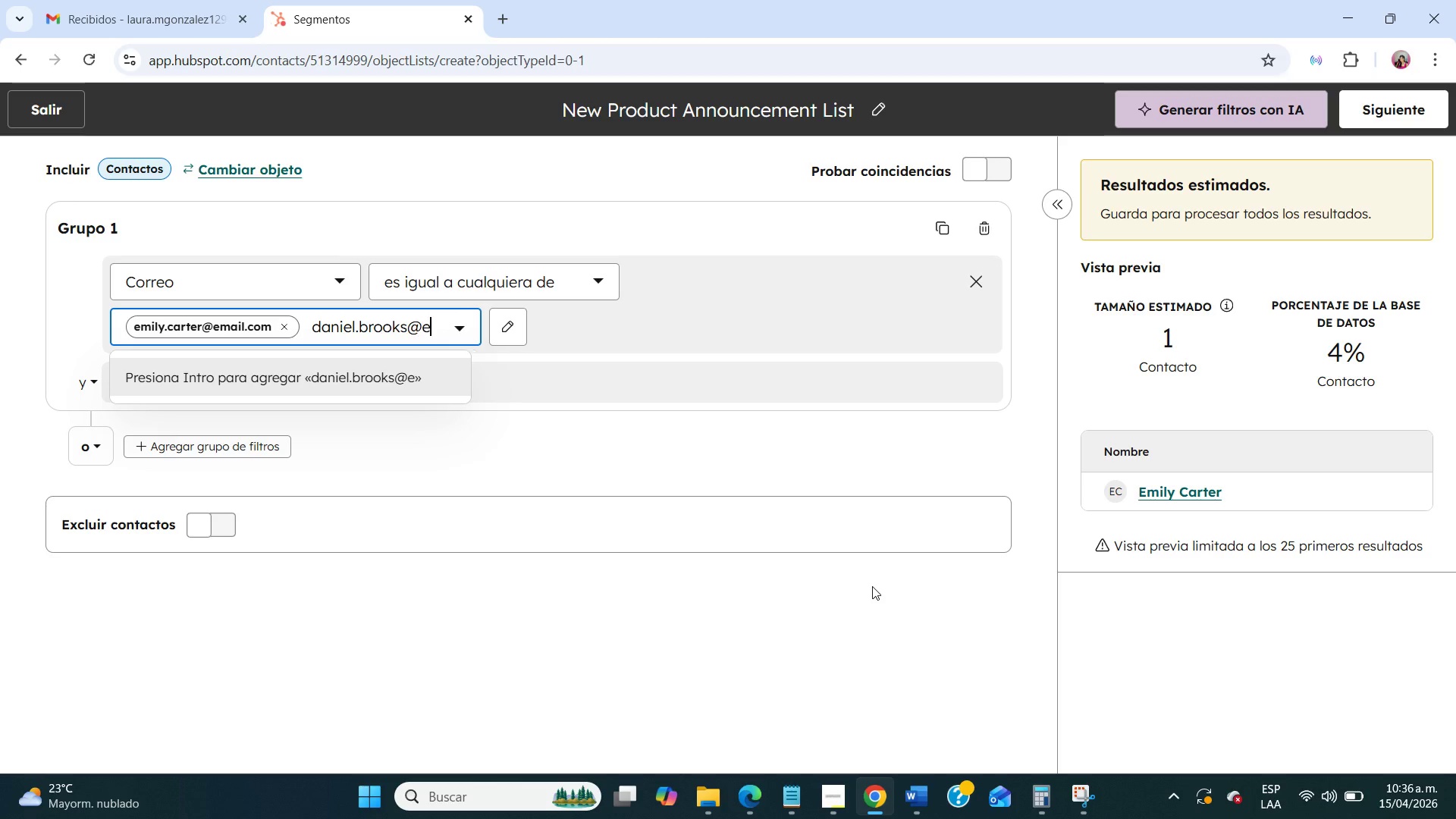 
key(Alt+Control+Q)
 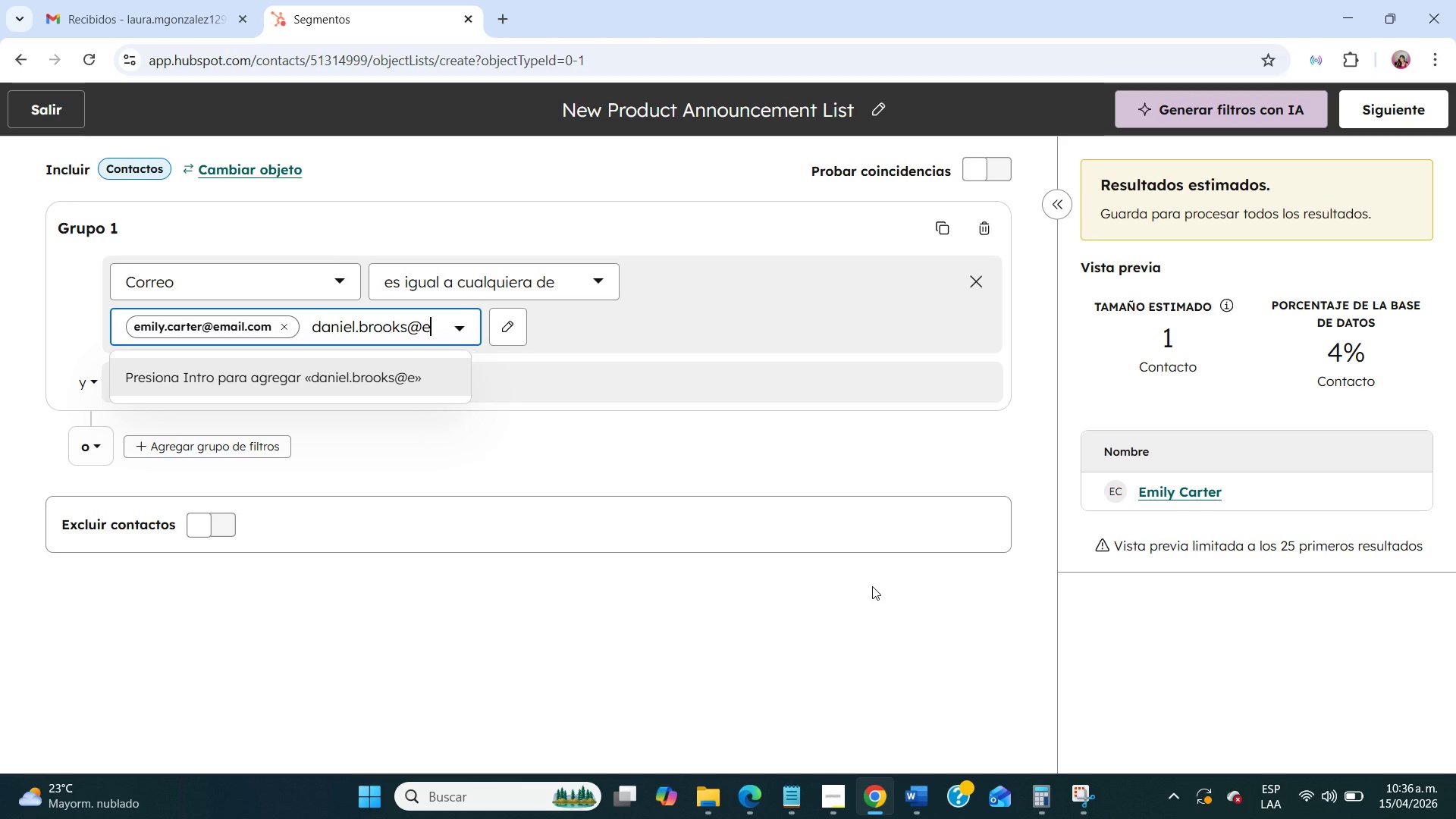 
type(email.com)
 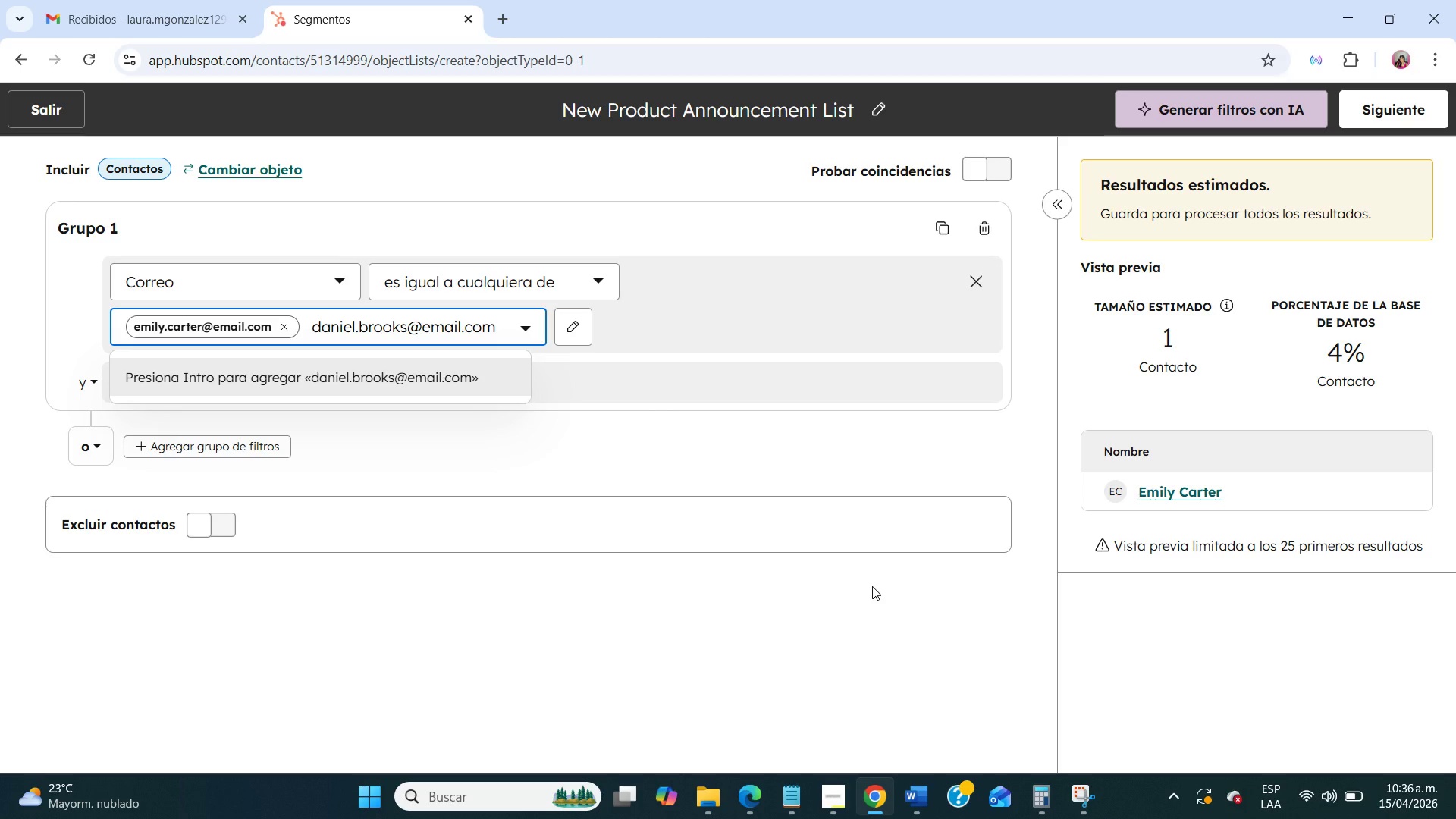 
key(Enter)
 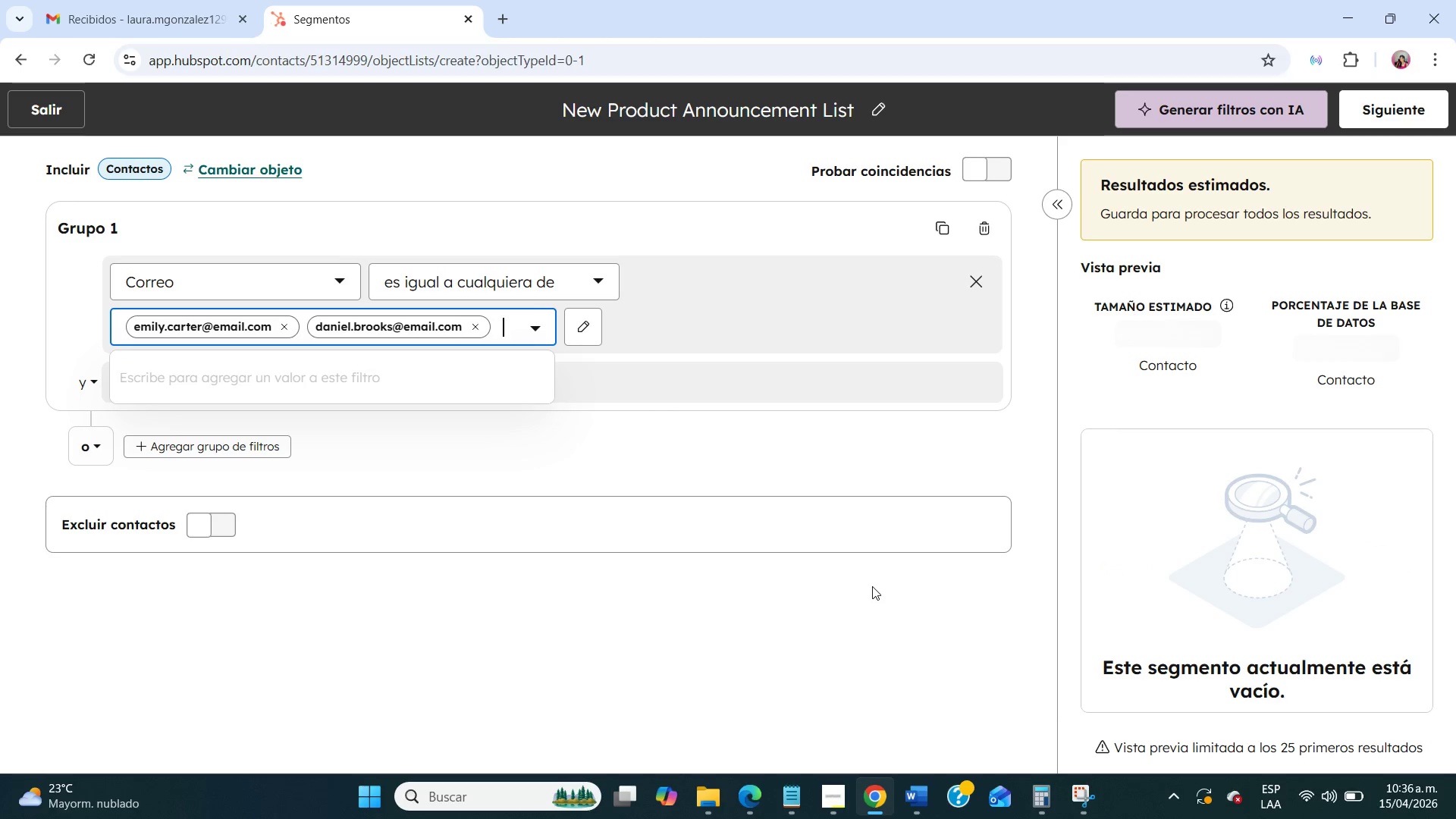 
type(olivia.turner)
 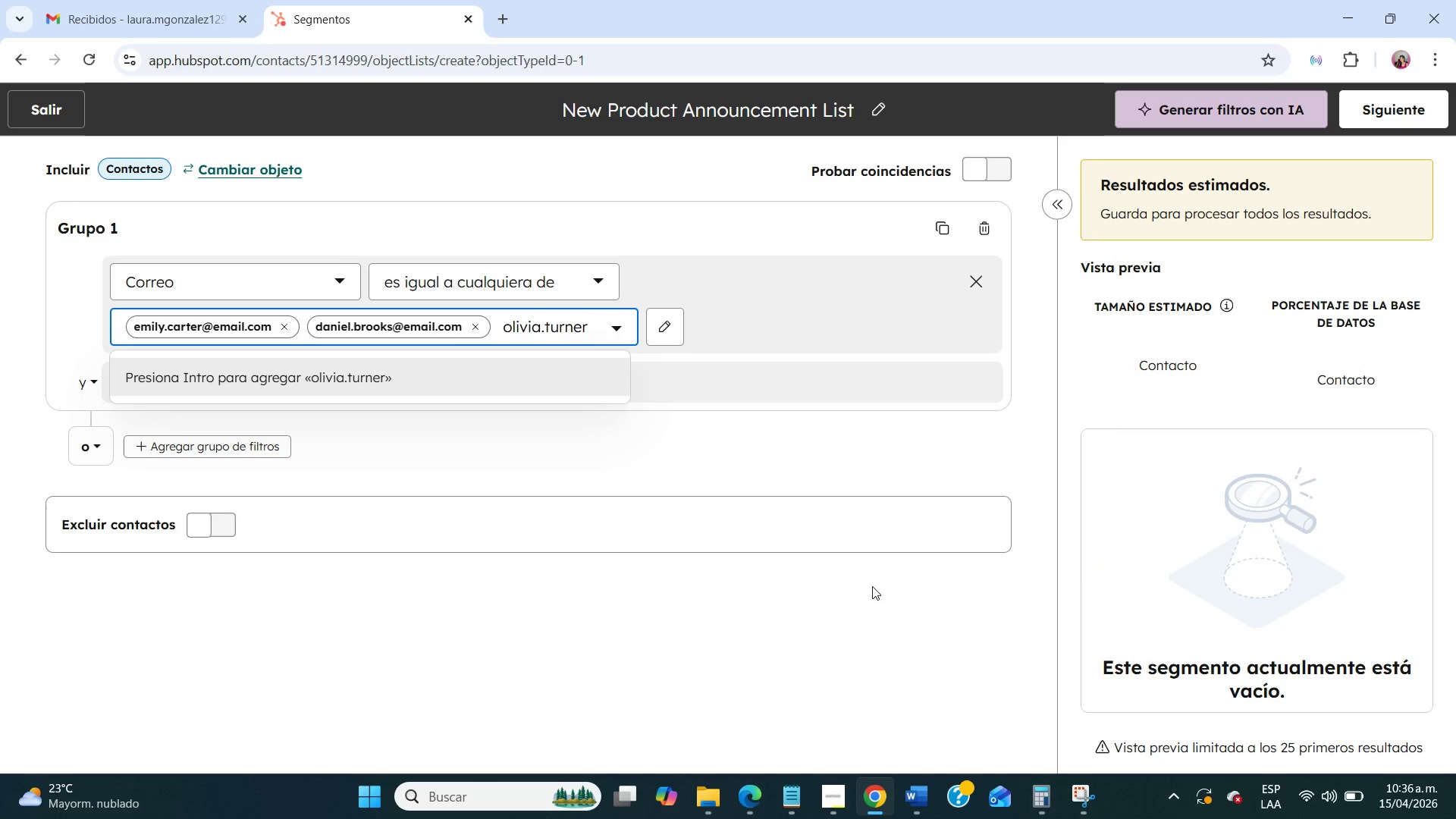 
key(Alt+Control+AltRight)
 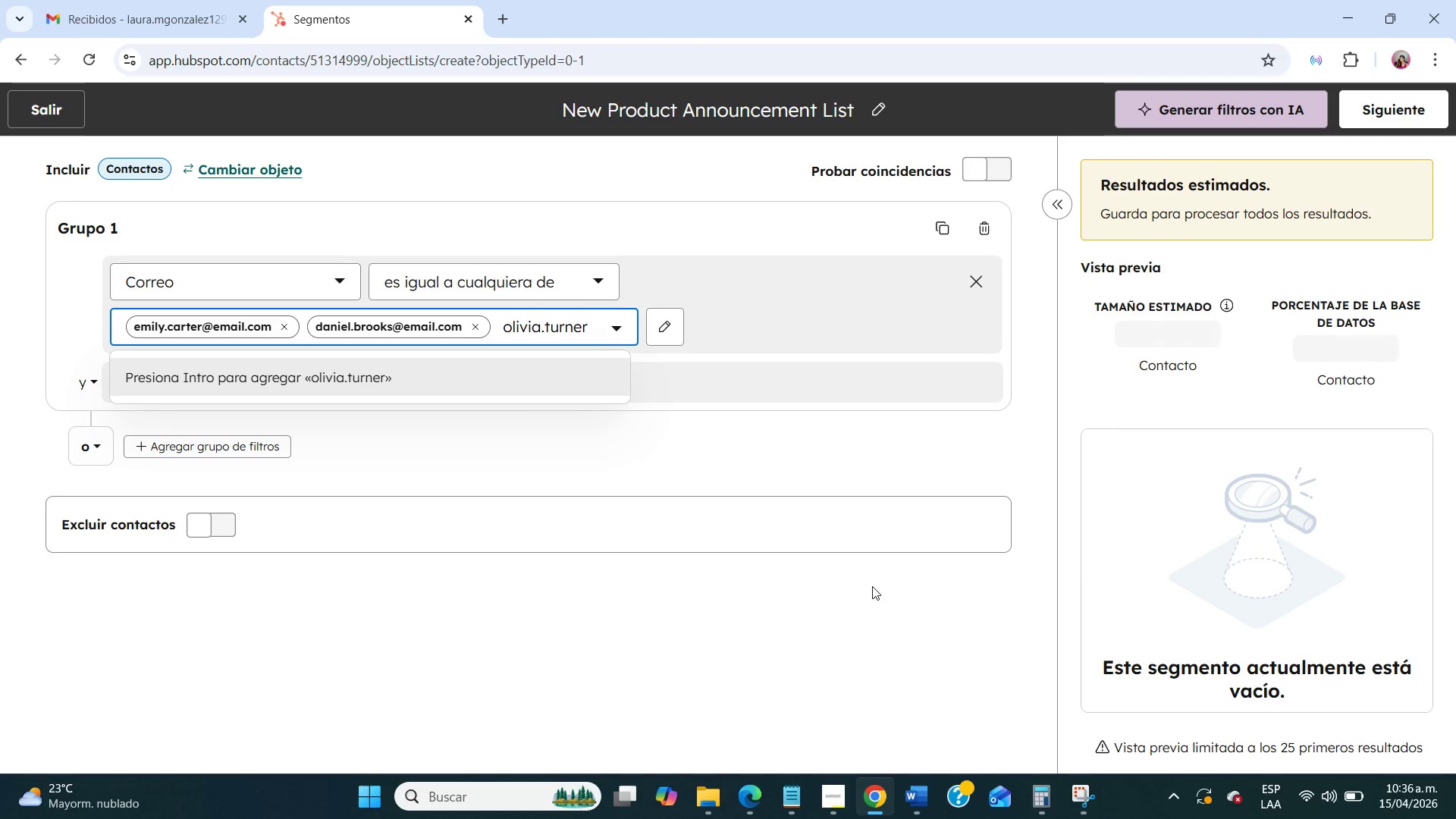 
key(Control+ControlLeft)
 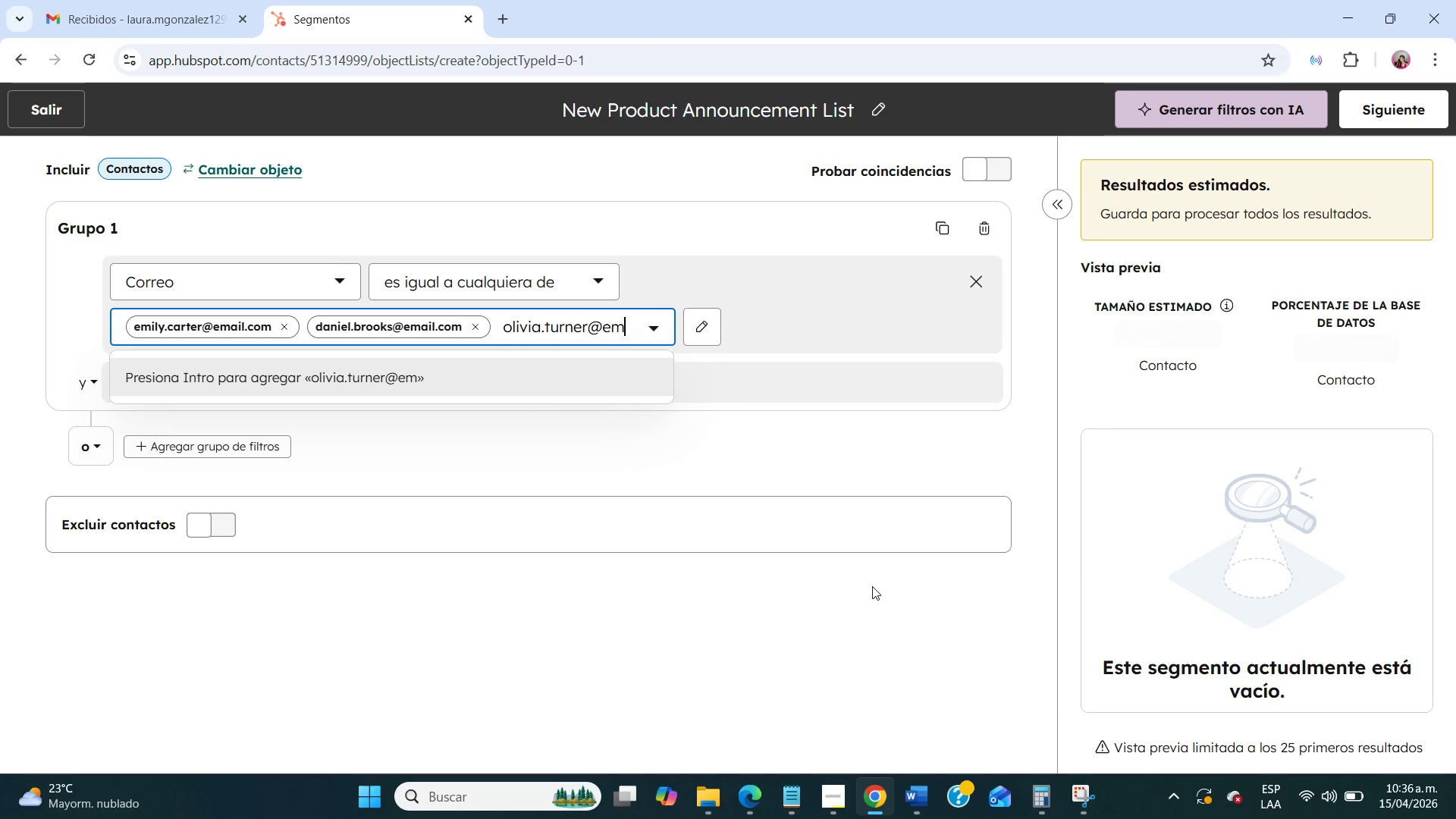 
key(Alt+Control+Q)
 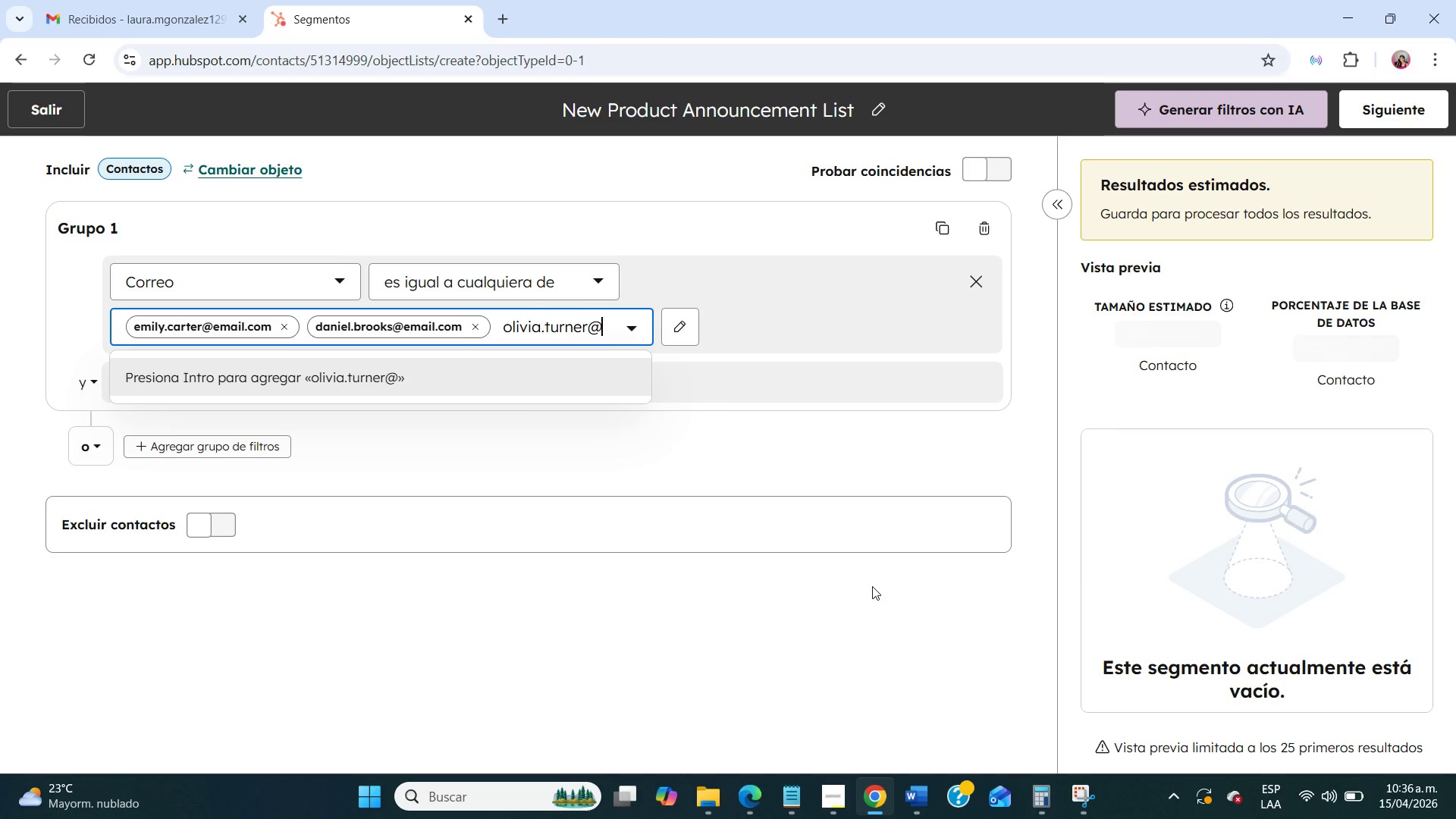 
type(email.com)
 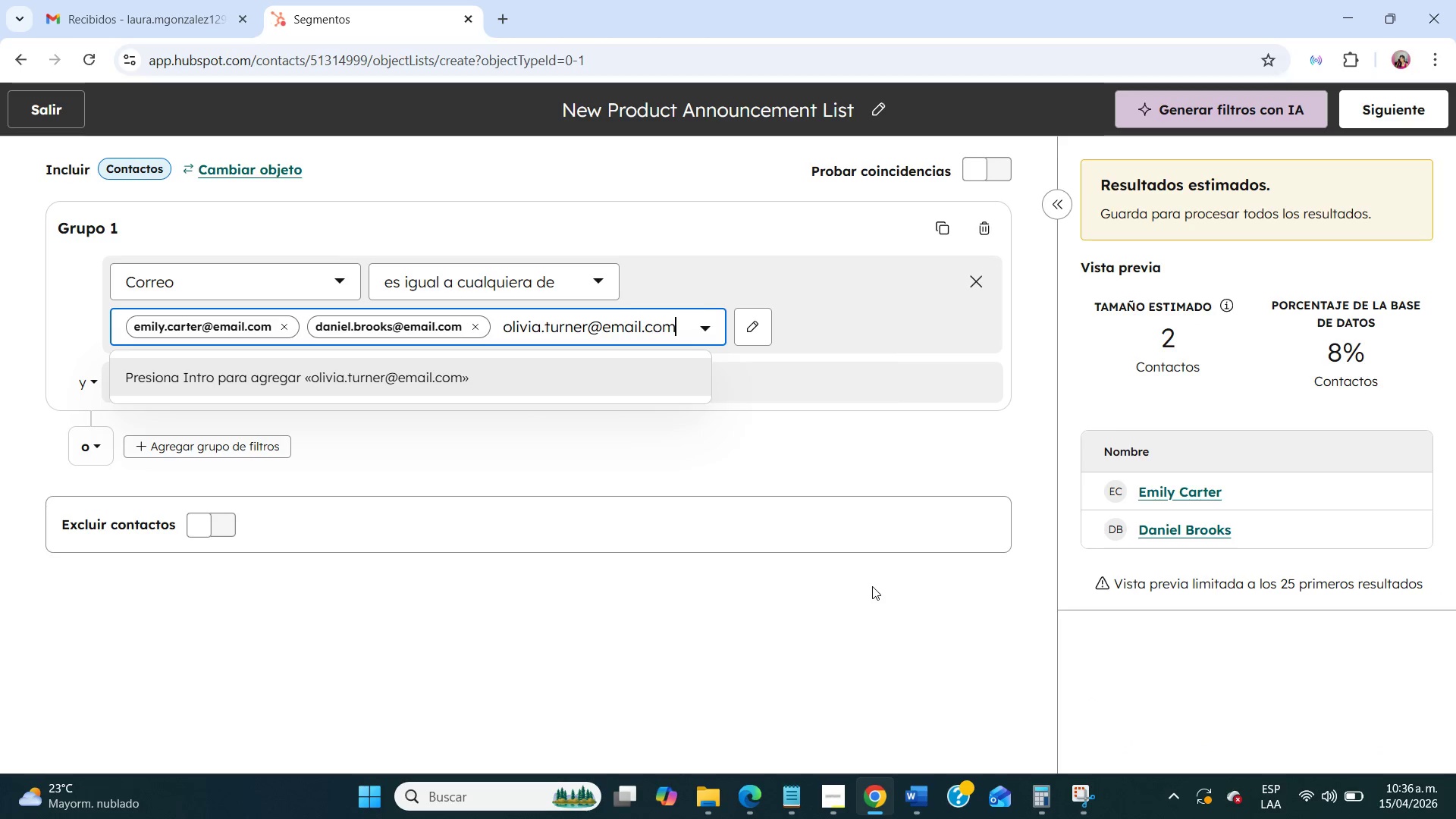 
key(Enter)
 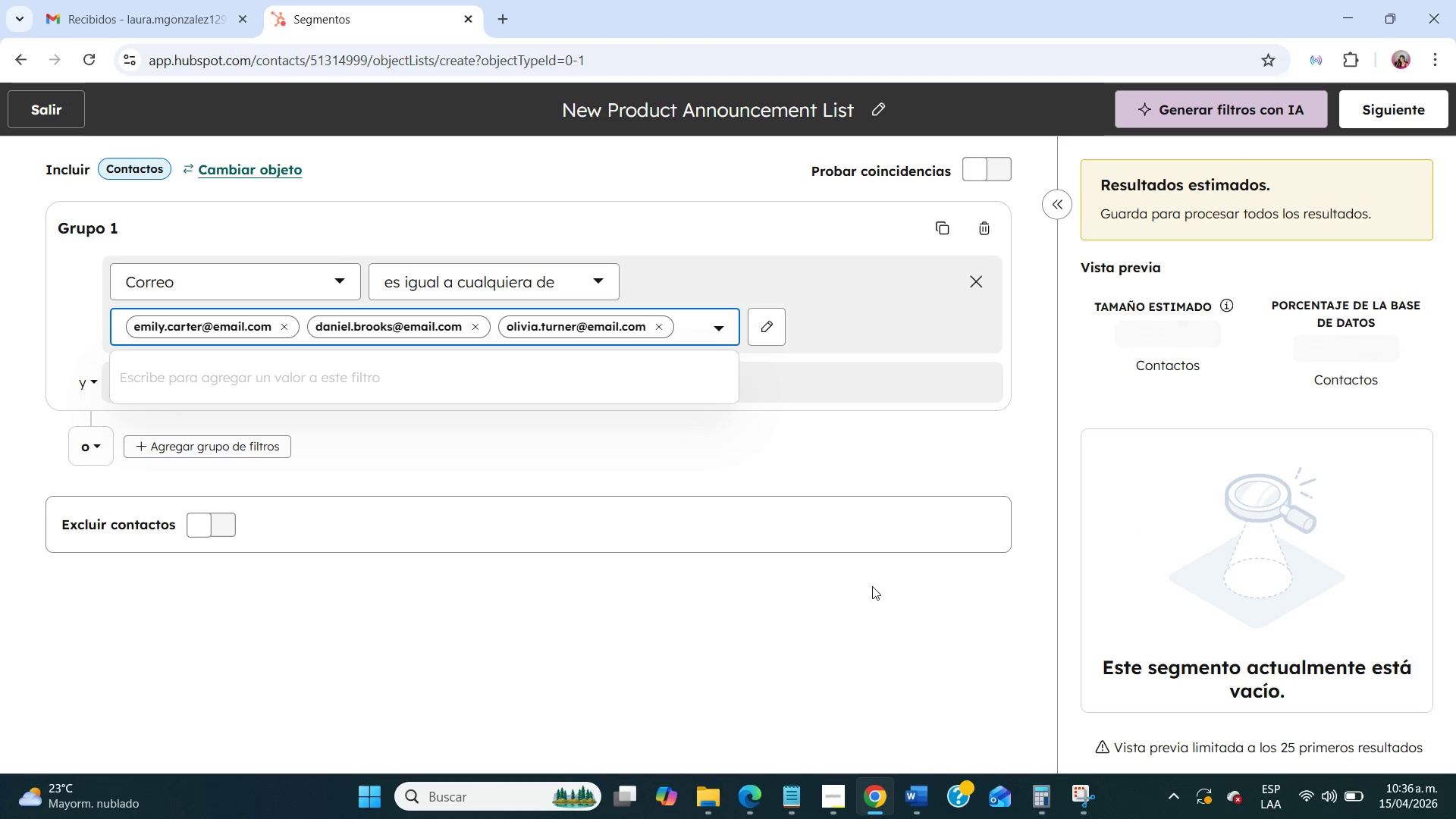 
left_click_drag(start_coordinate=[767, 580], to_coordinate=[764, 584])
 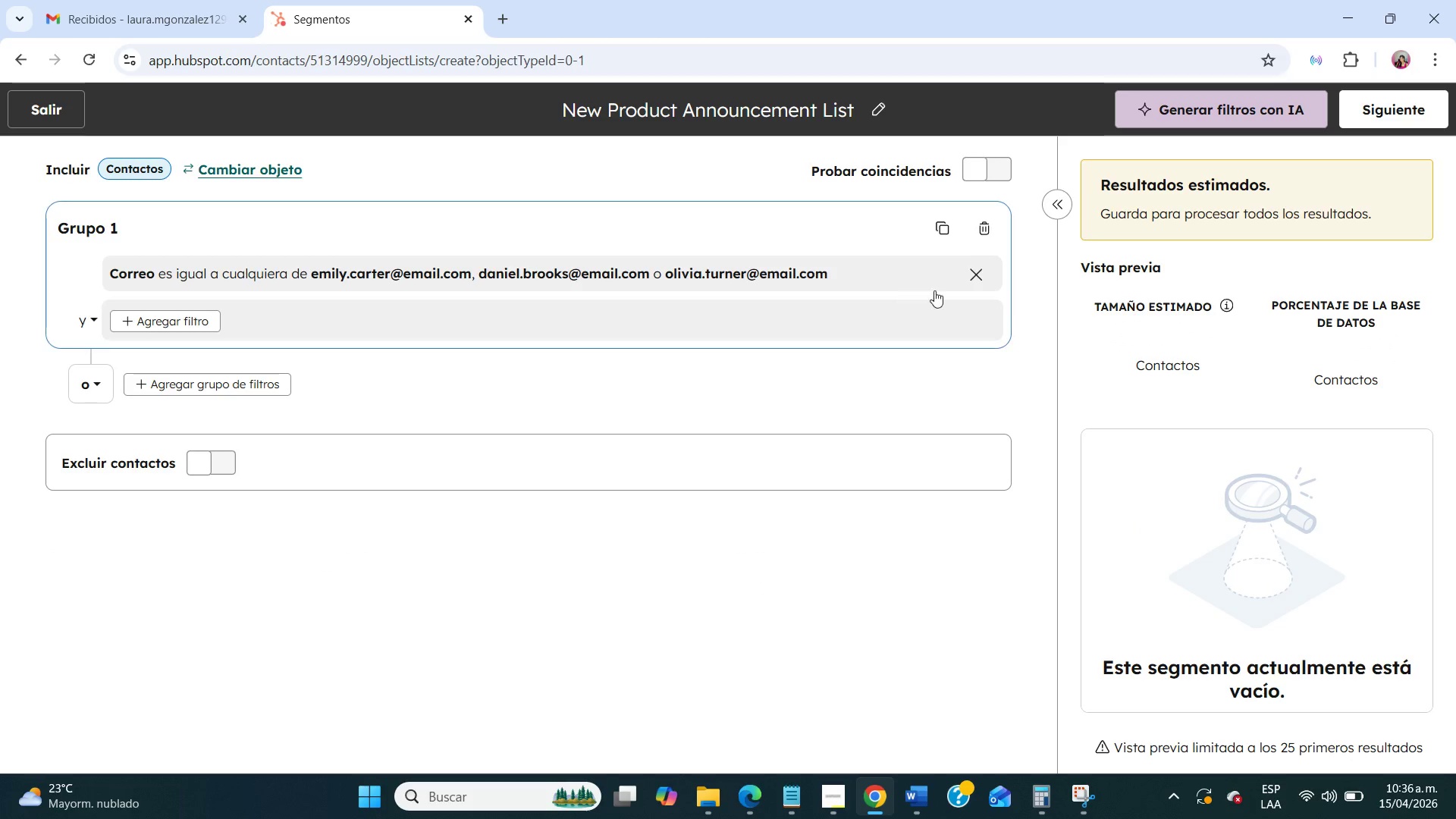 
scroll: coordinate [1103, 400], scroll_direction: down, amount: 6.0
 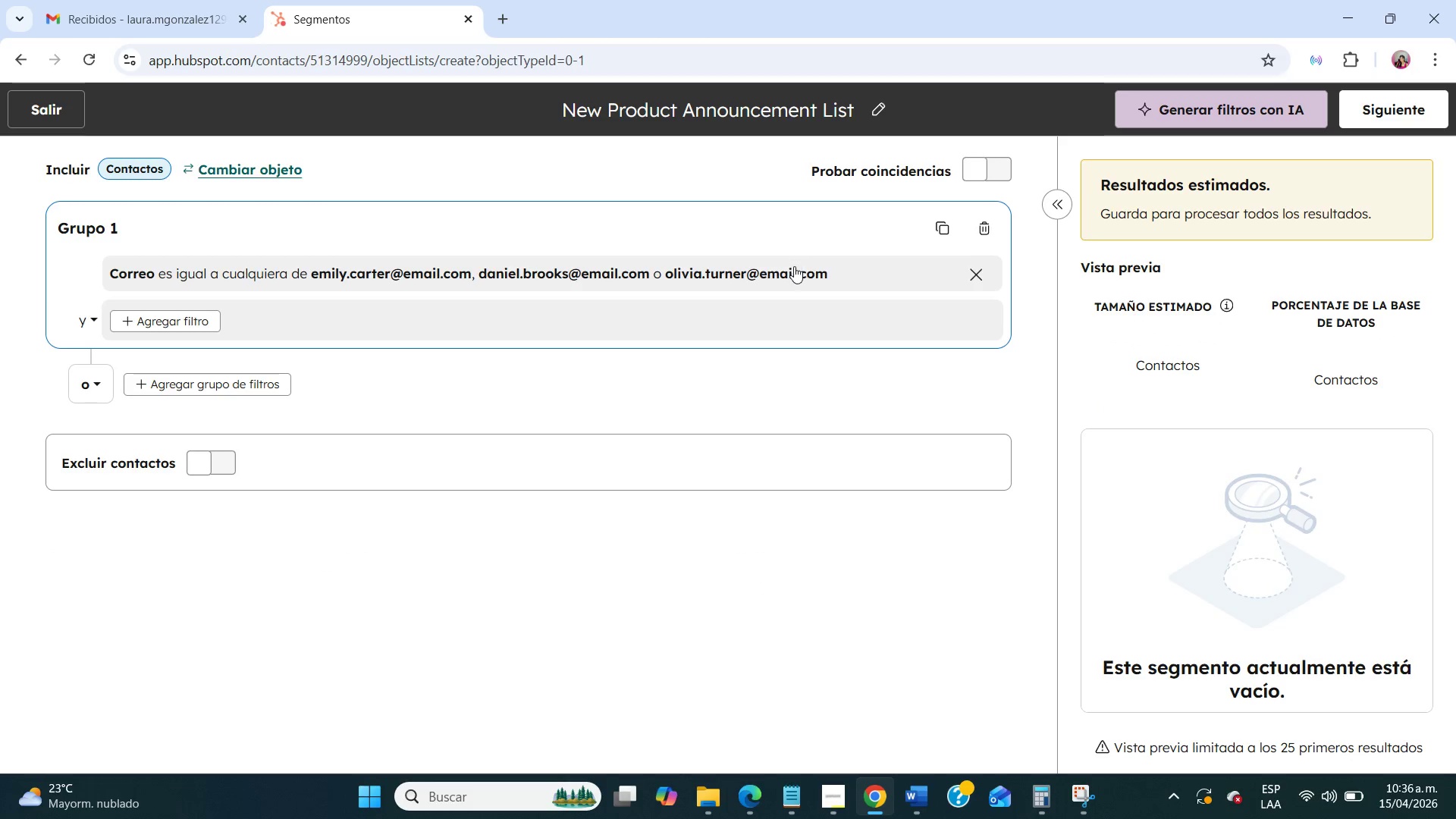 
left_click([794, 268])
 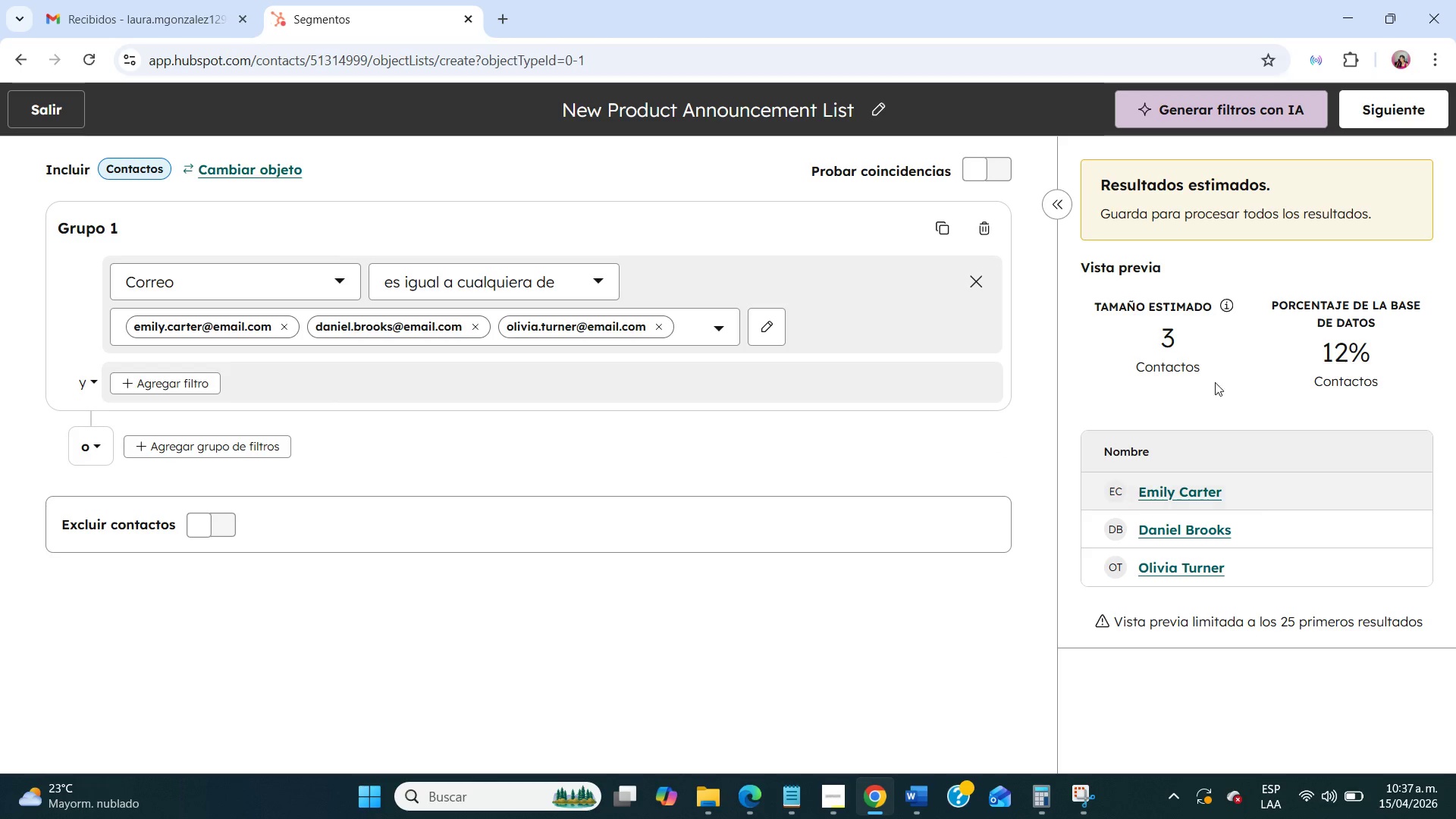 
wait(48.62)
 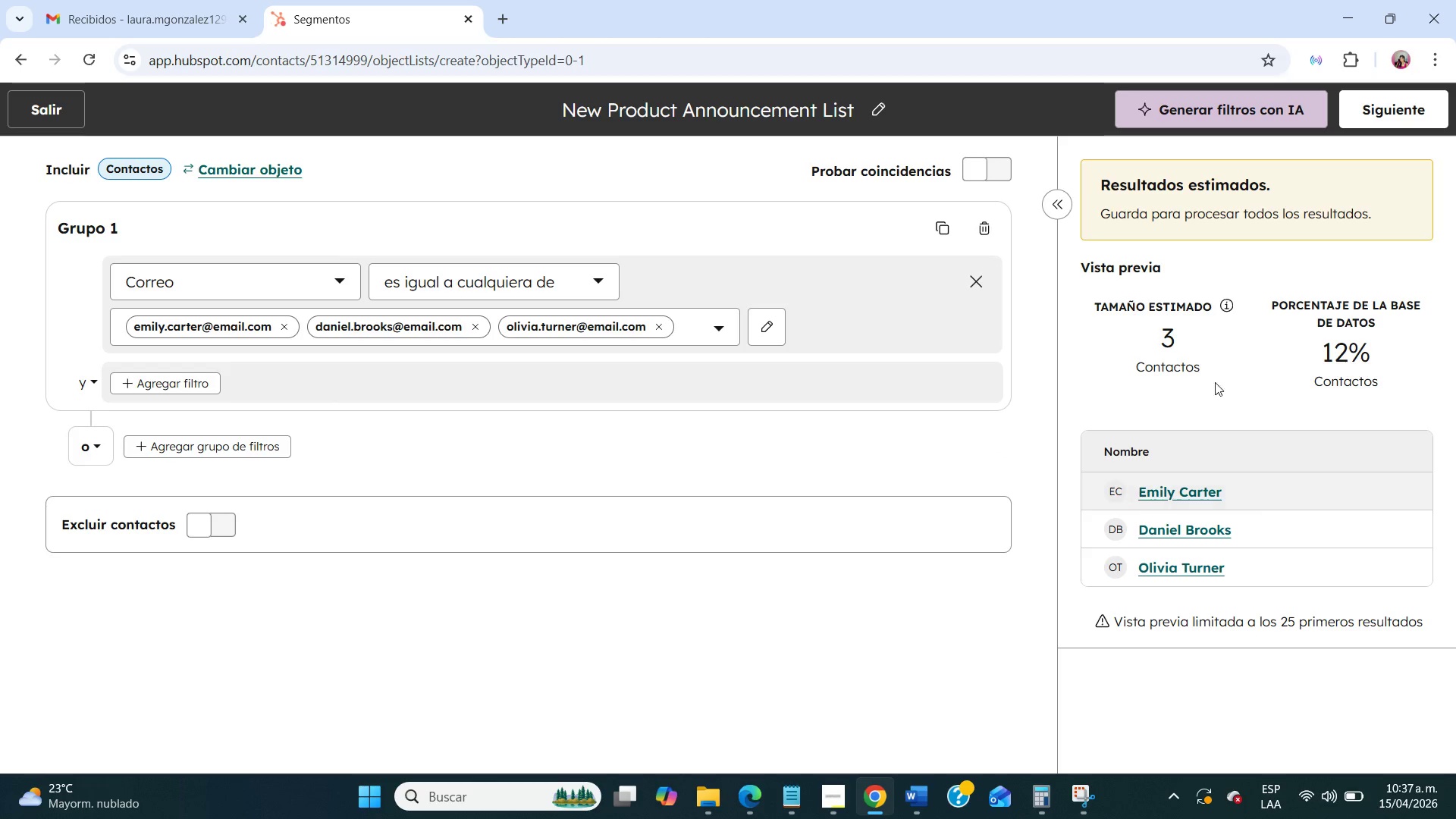 
left_click([1388, 105])
 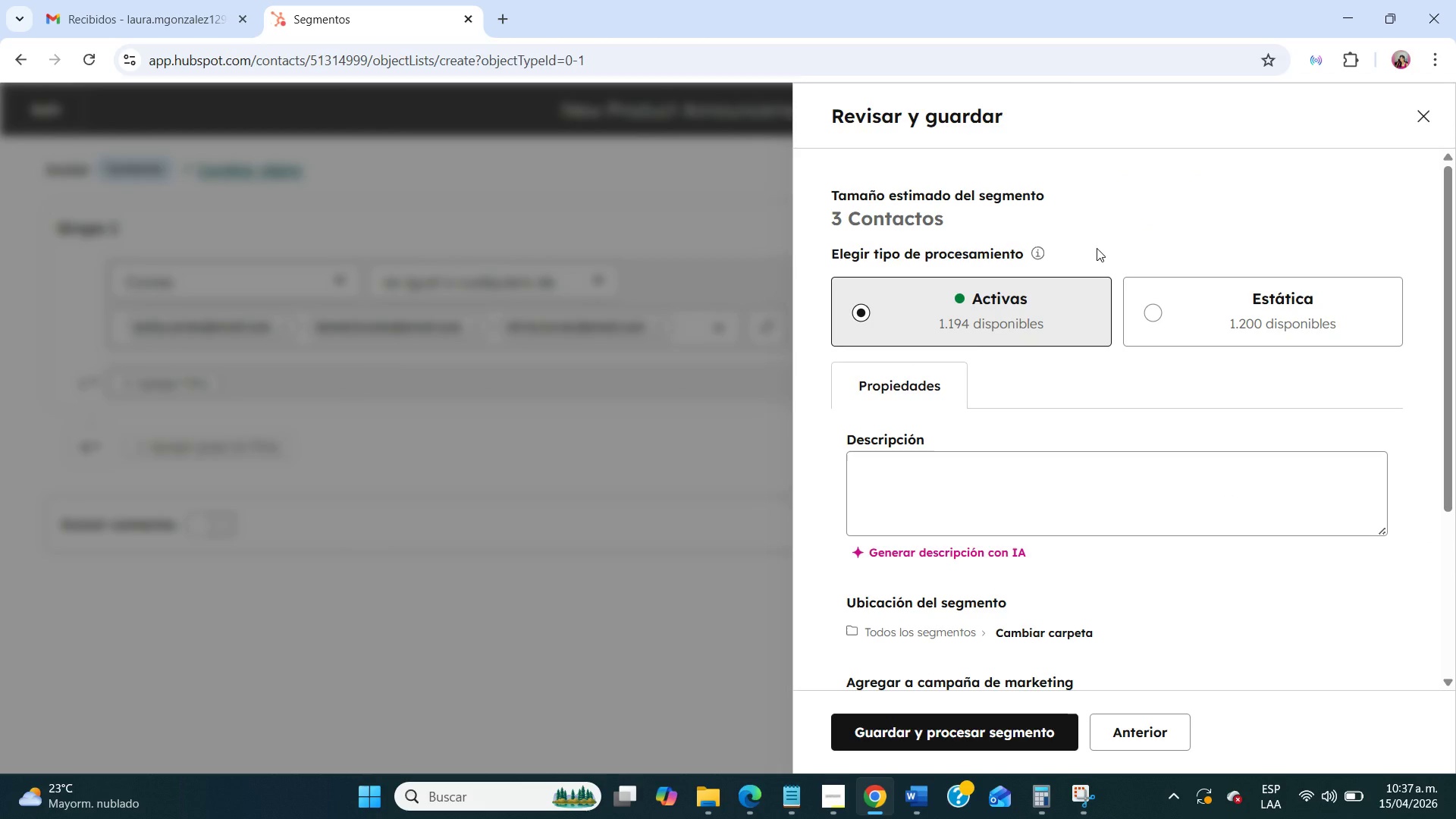 
wait(20.11)
 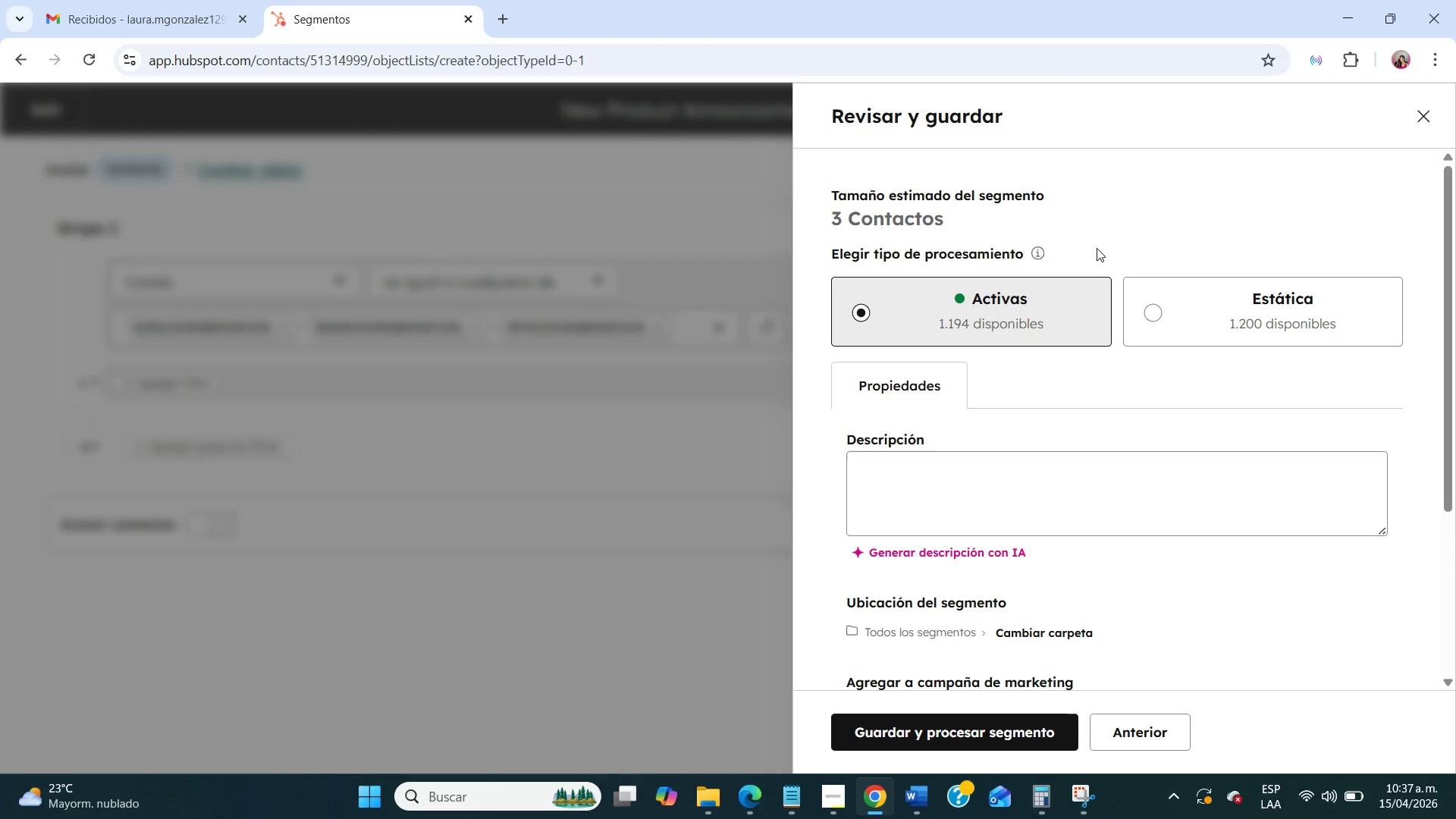 
left_click([1145, 315])
 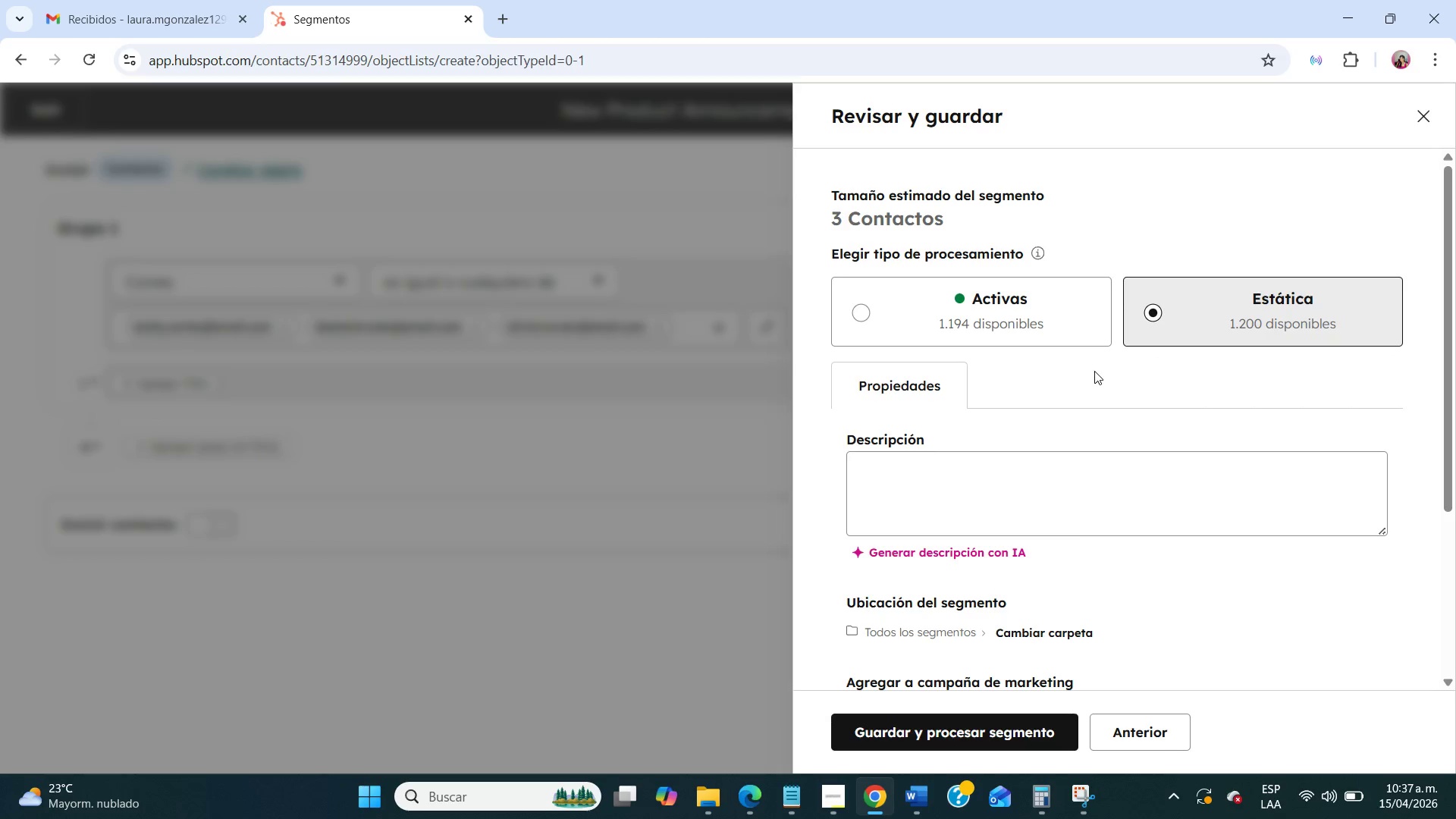 
scroll: coordinate [1094, 371], scroll_direction: down, amount: 3.0
 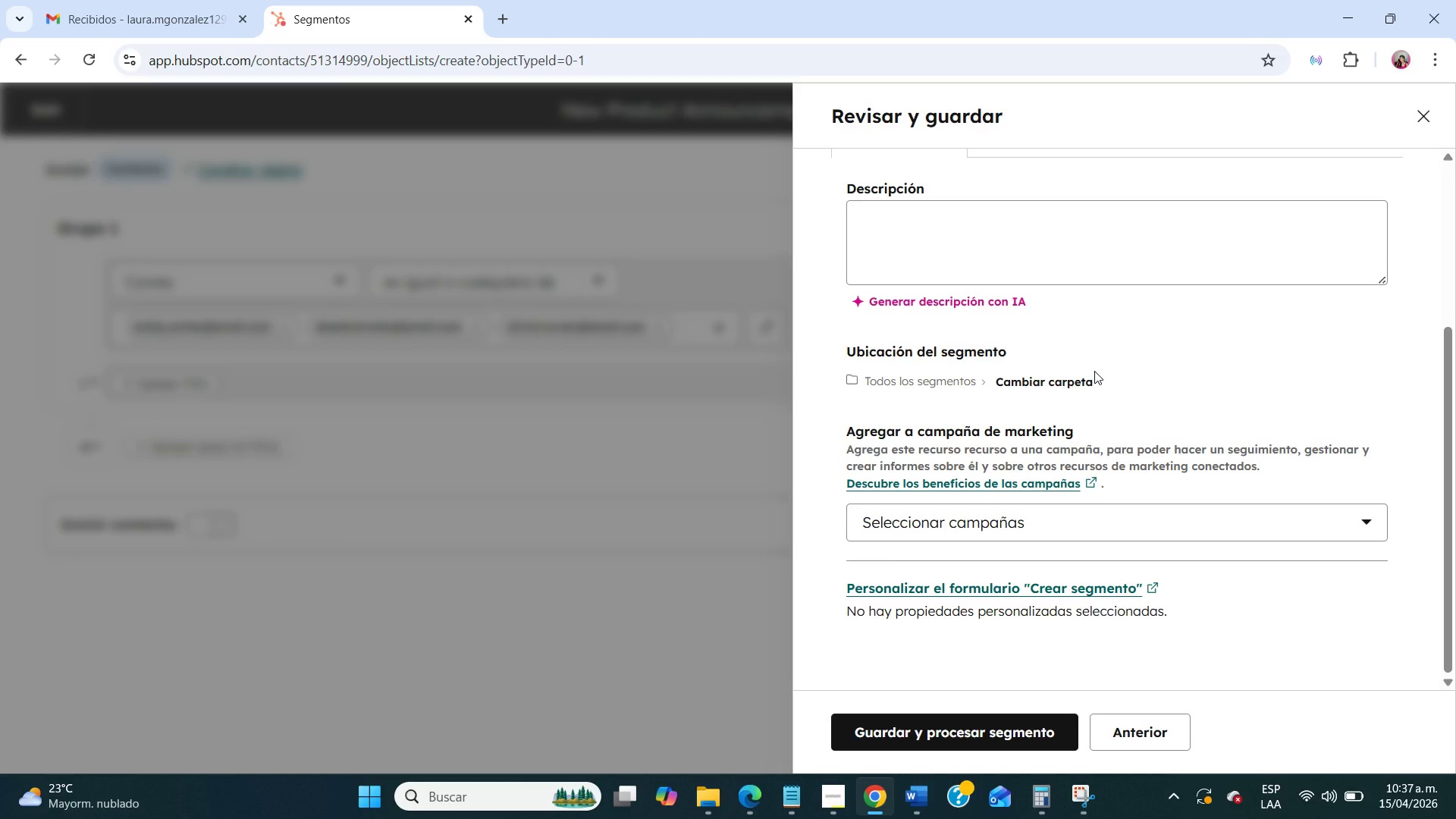 
scroll: coordinate [1094, 371], scroll_direction: up, amount: 2.0
 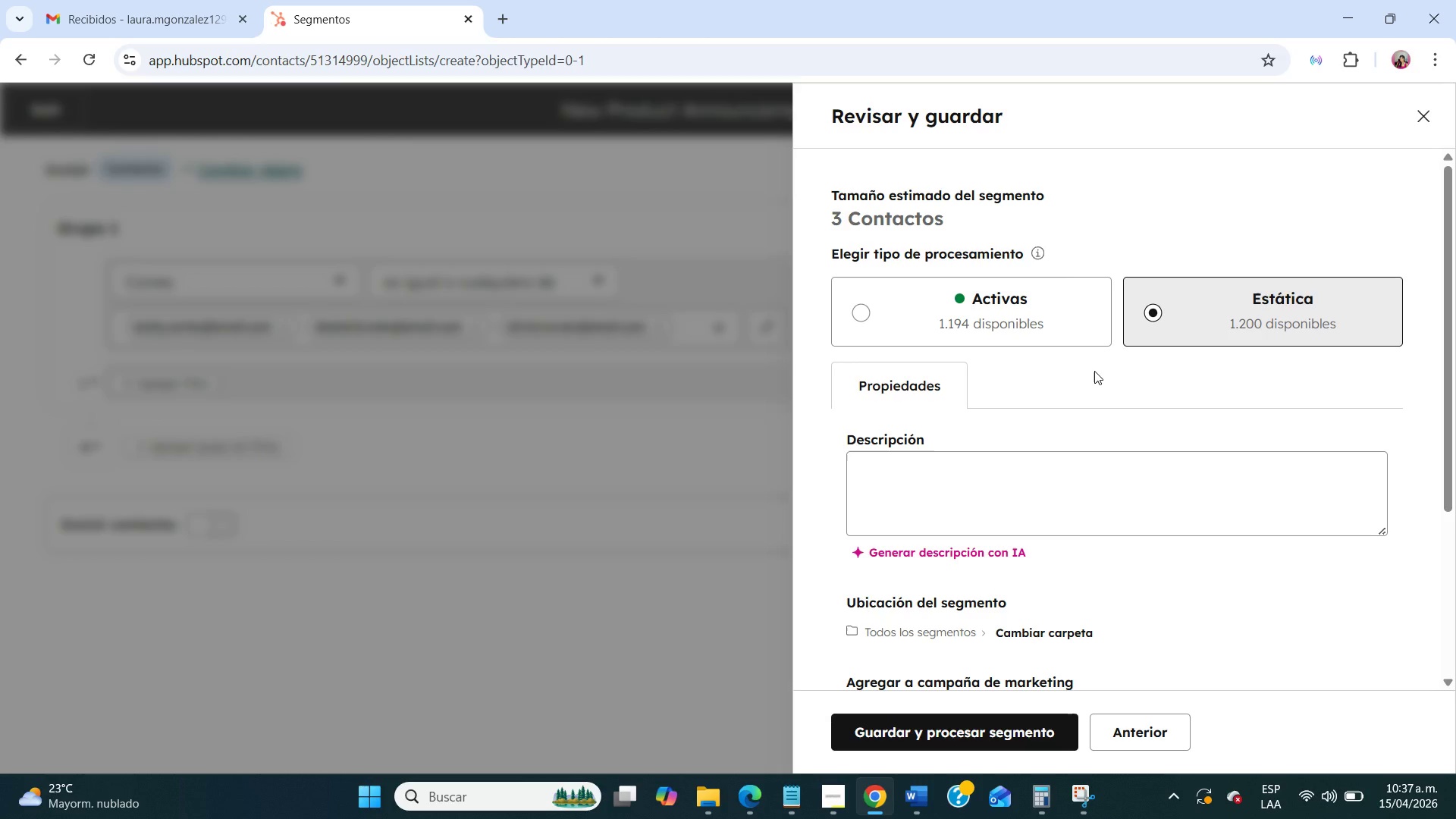 
wait(18.64)
 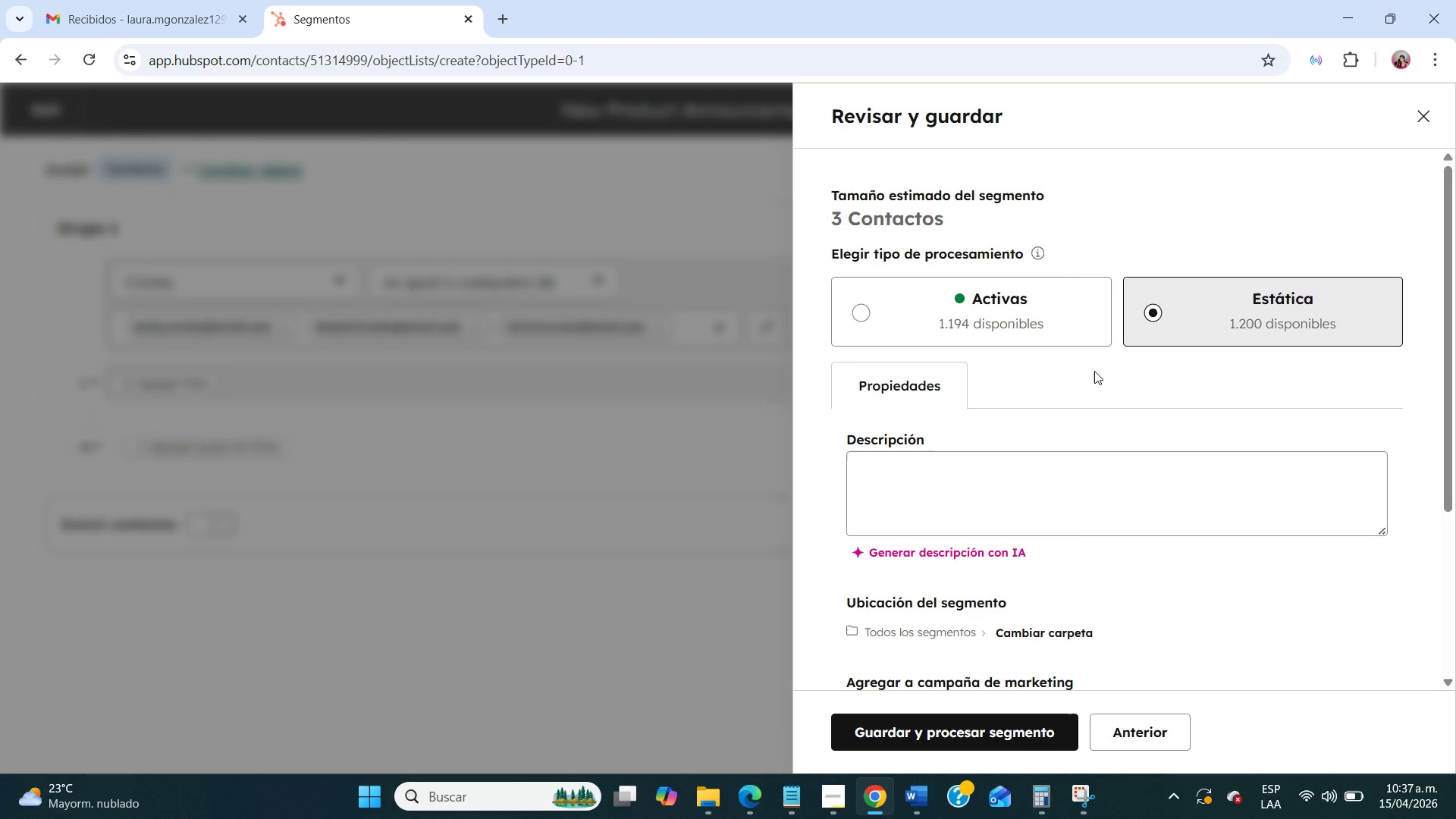 
scroll: coordinate [1094, 371], scroll_direction: down, amount: 8.0
 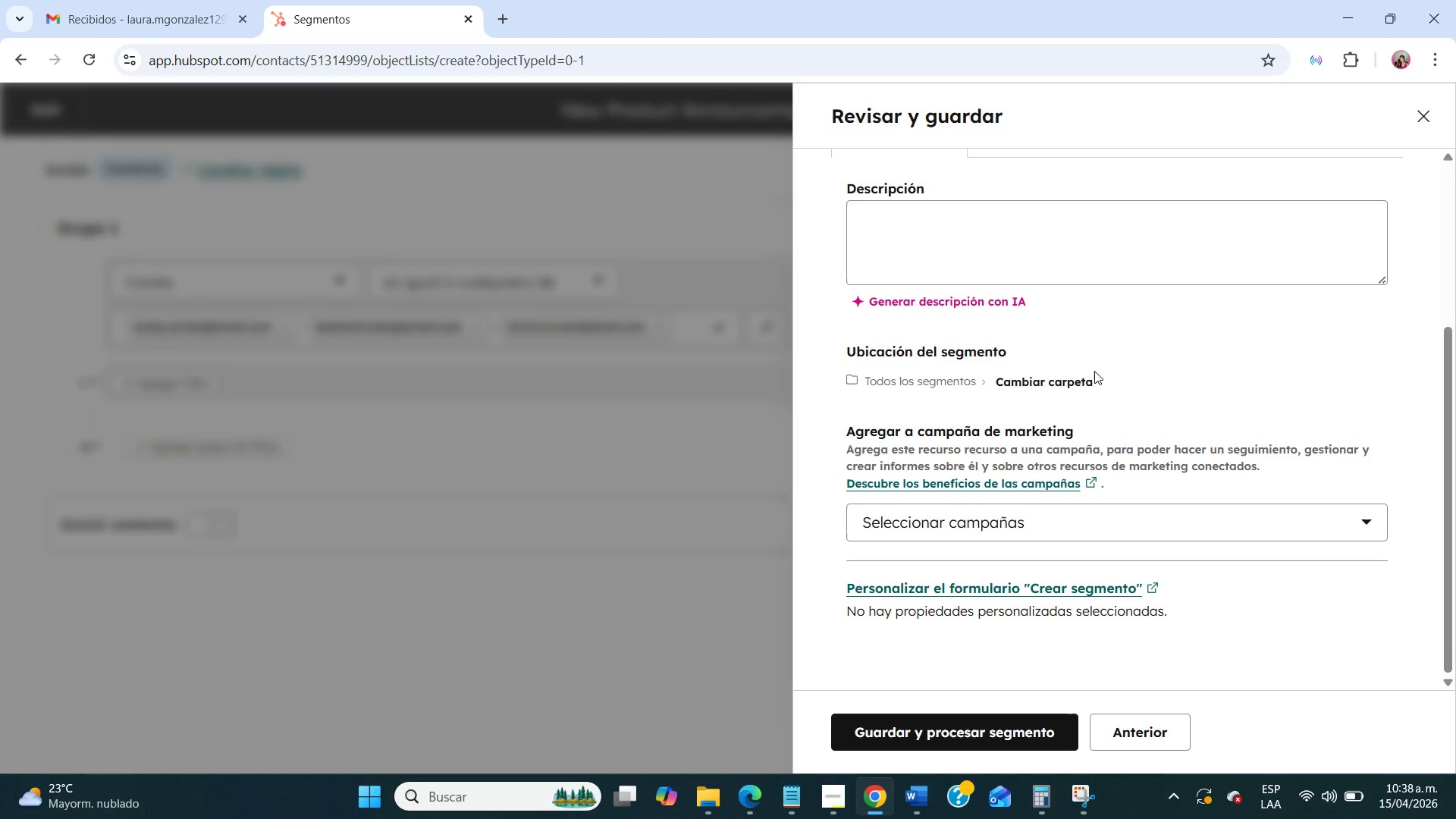 
wait(15.67)
 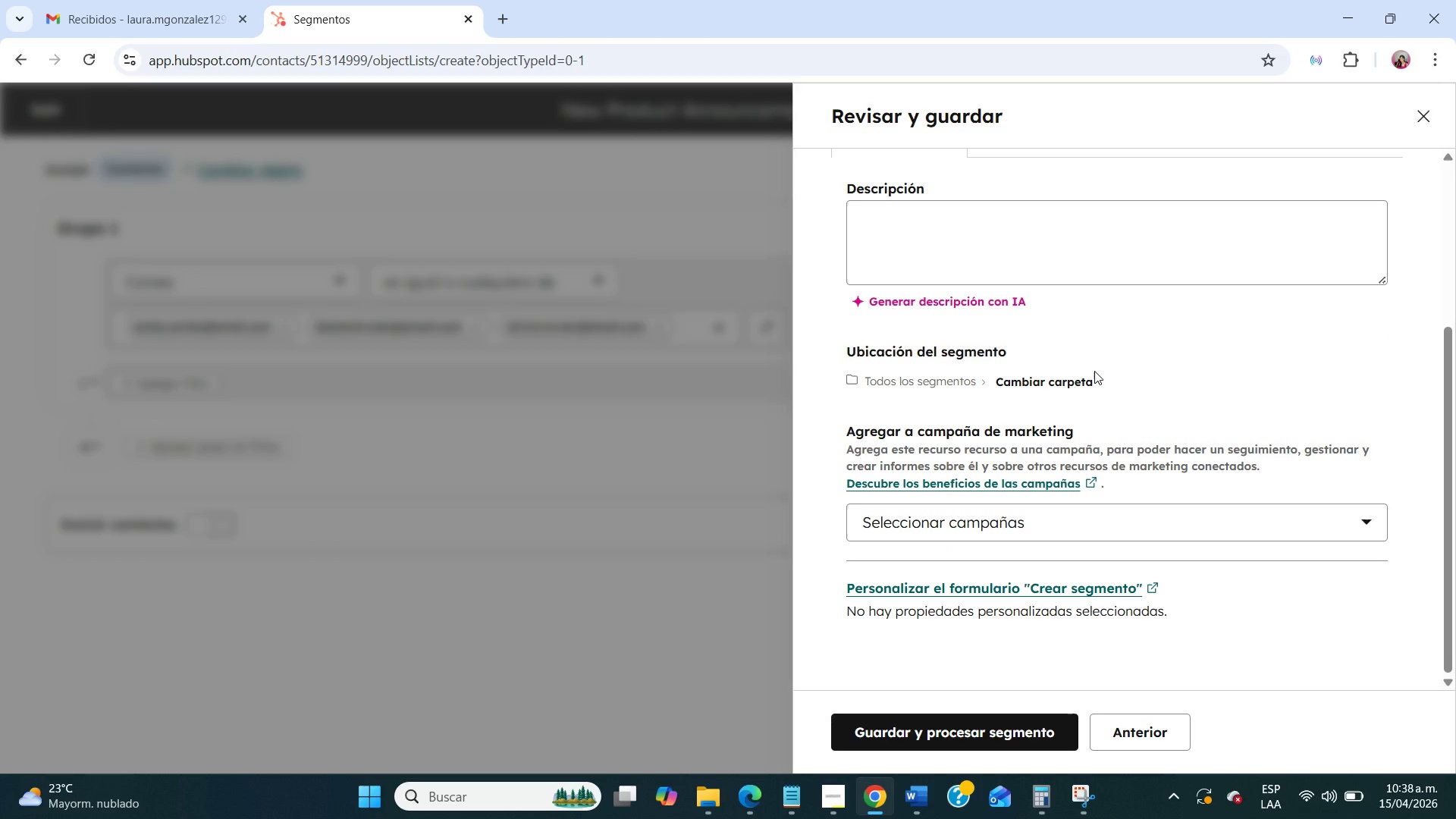 
scroll: coordinate [1105, 397], scroll_direction: up, amount: 2.0
 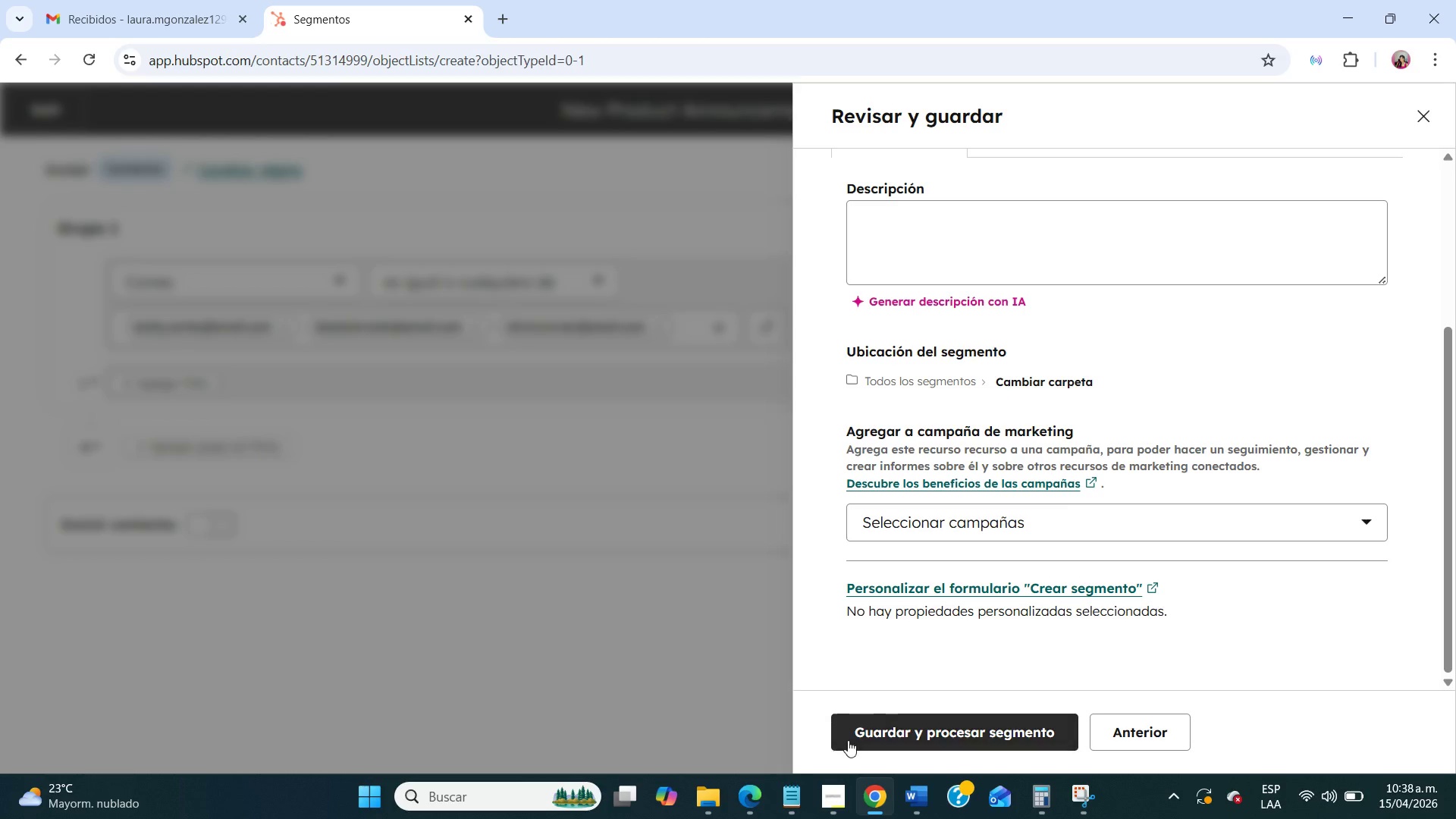 
left_click([865, 739])
 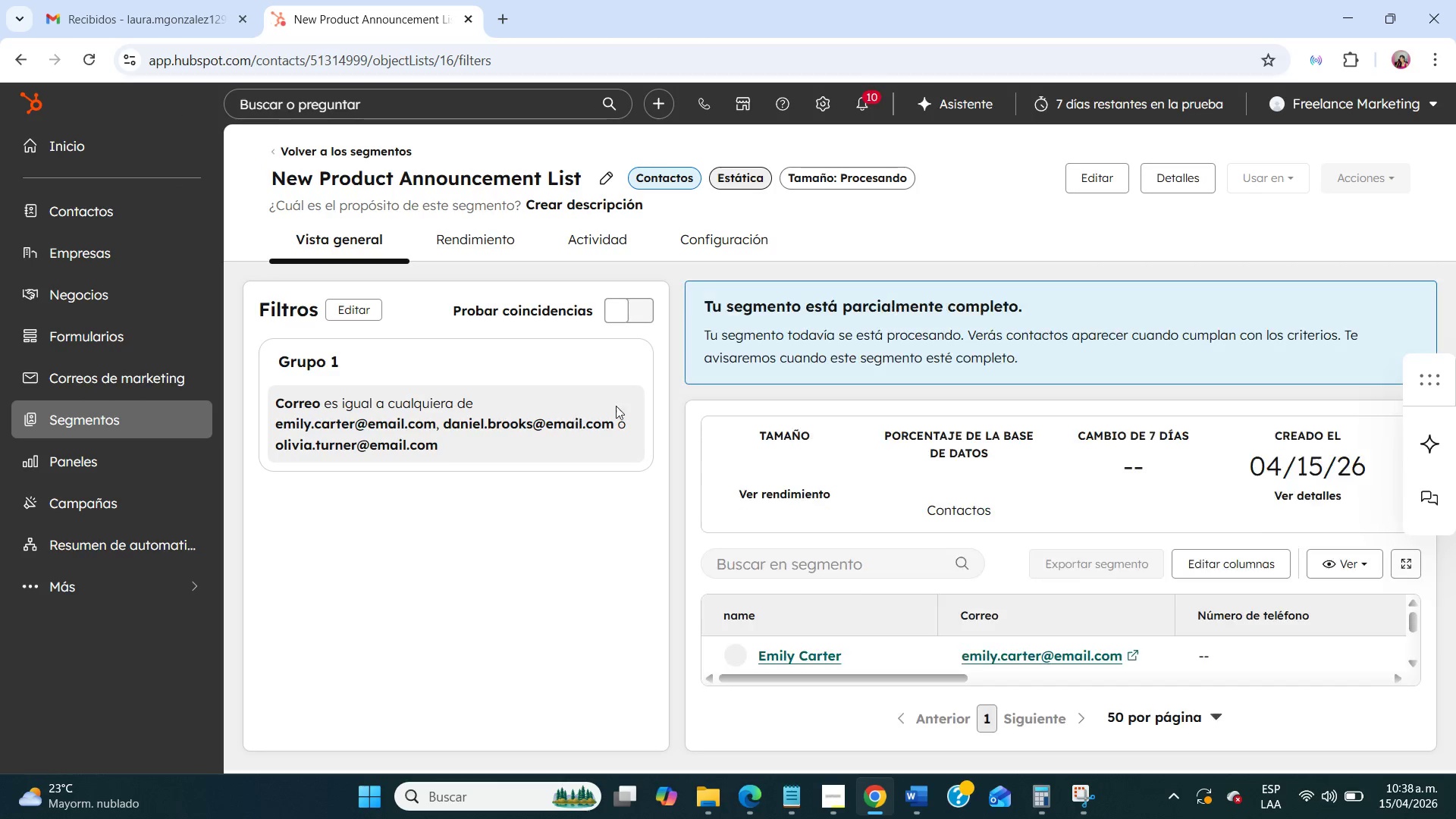 
wait(5.94)
 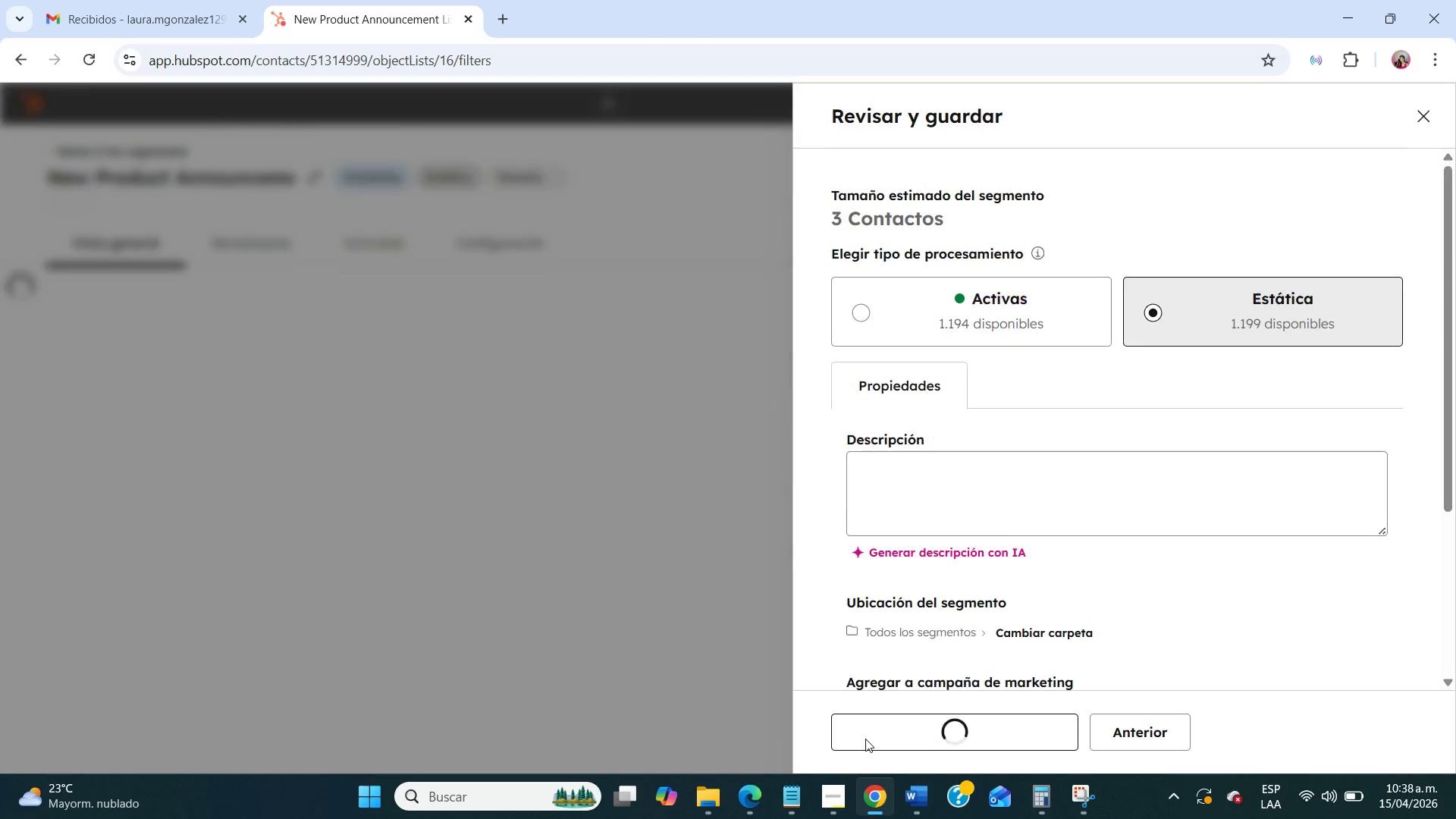 
scroll: coordinate [924, 616], scroll_direction: down, amount: 7.0
 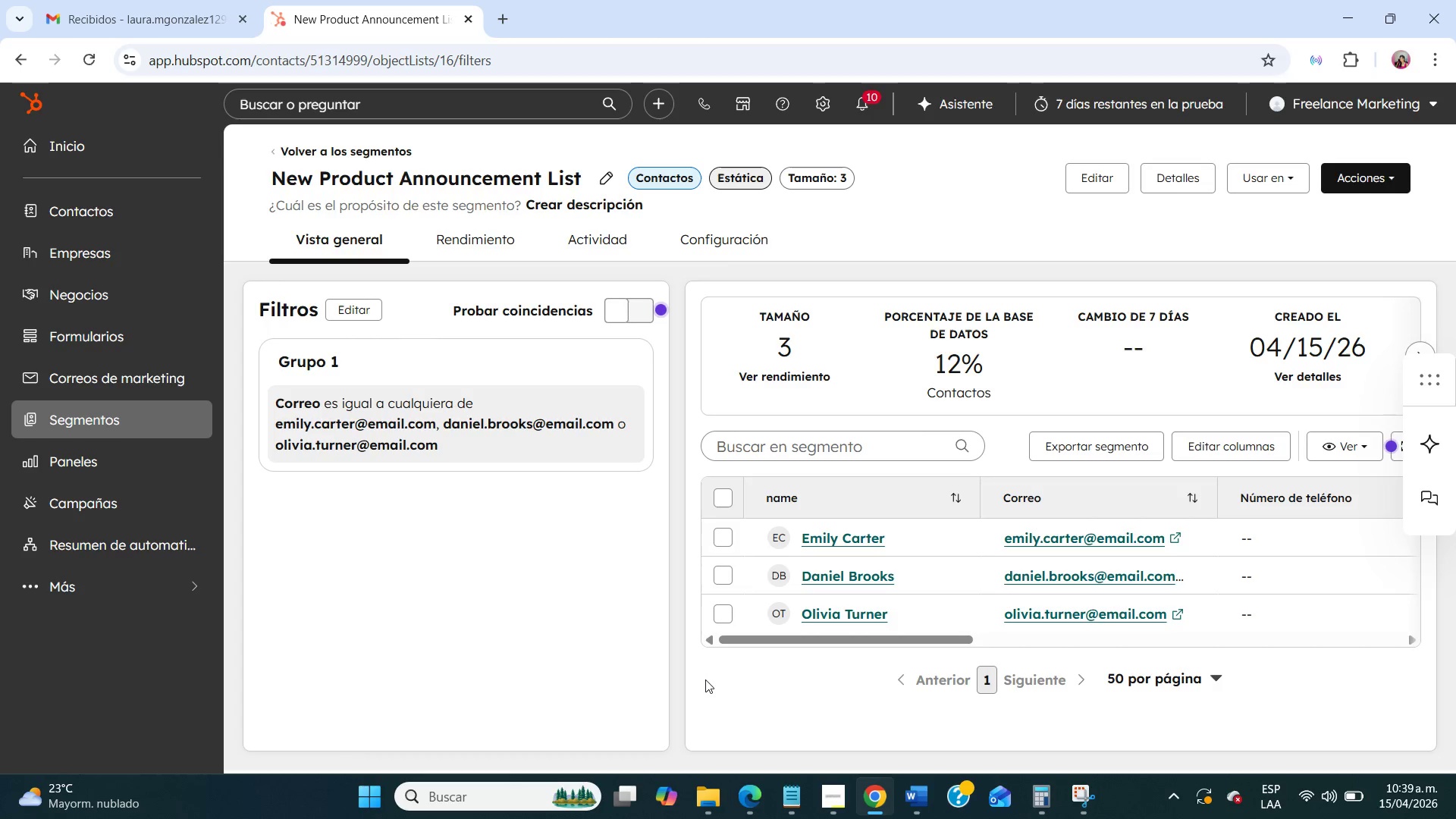 
wait(42.61)
 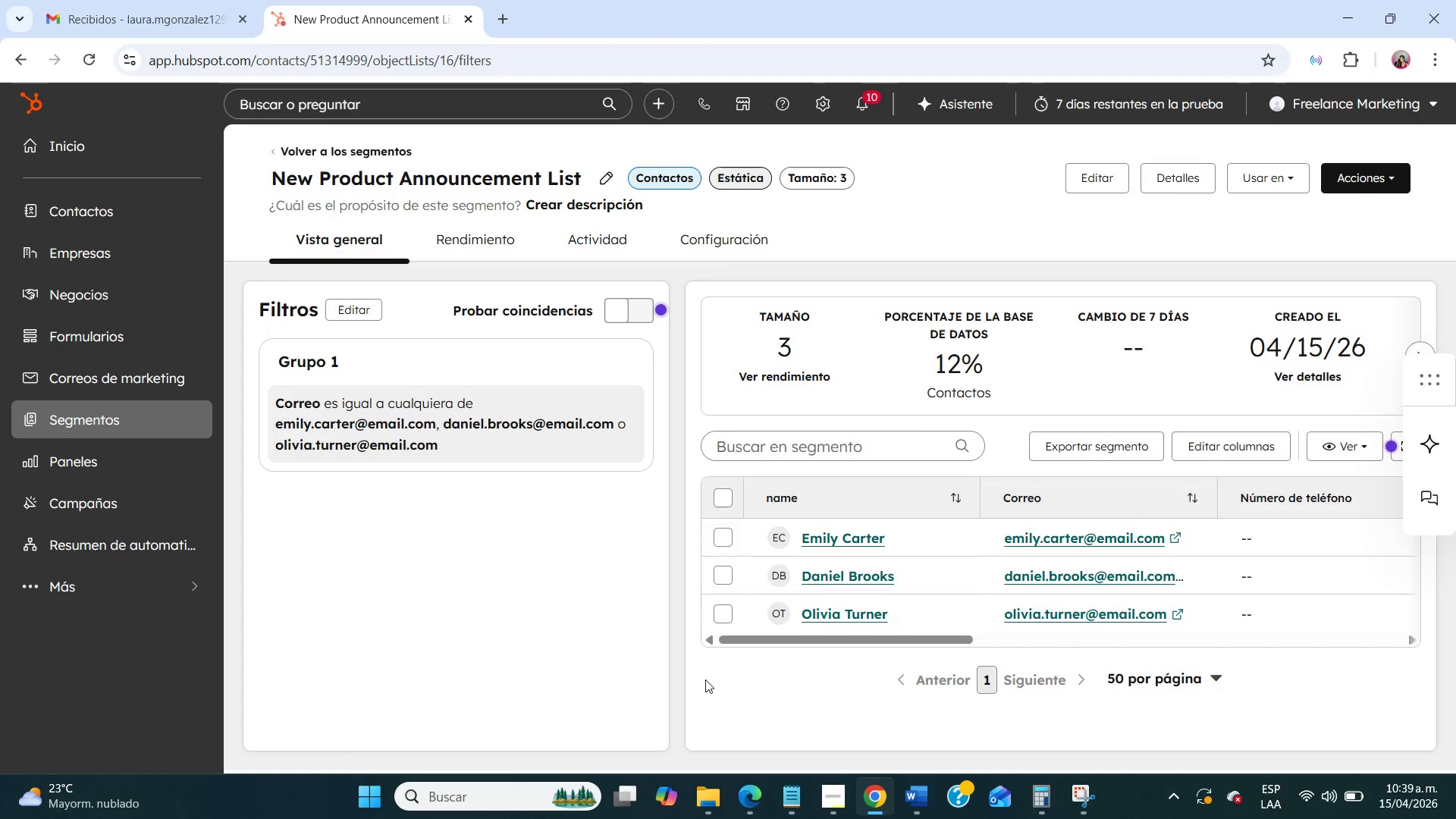 
left_click([834, 810])